 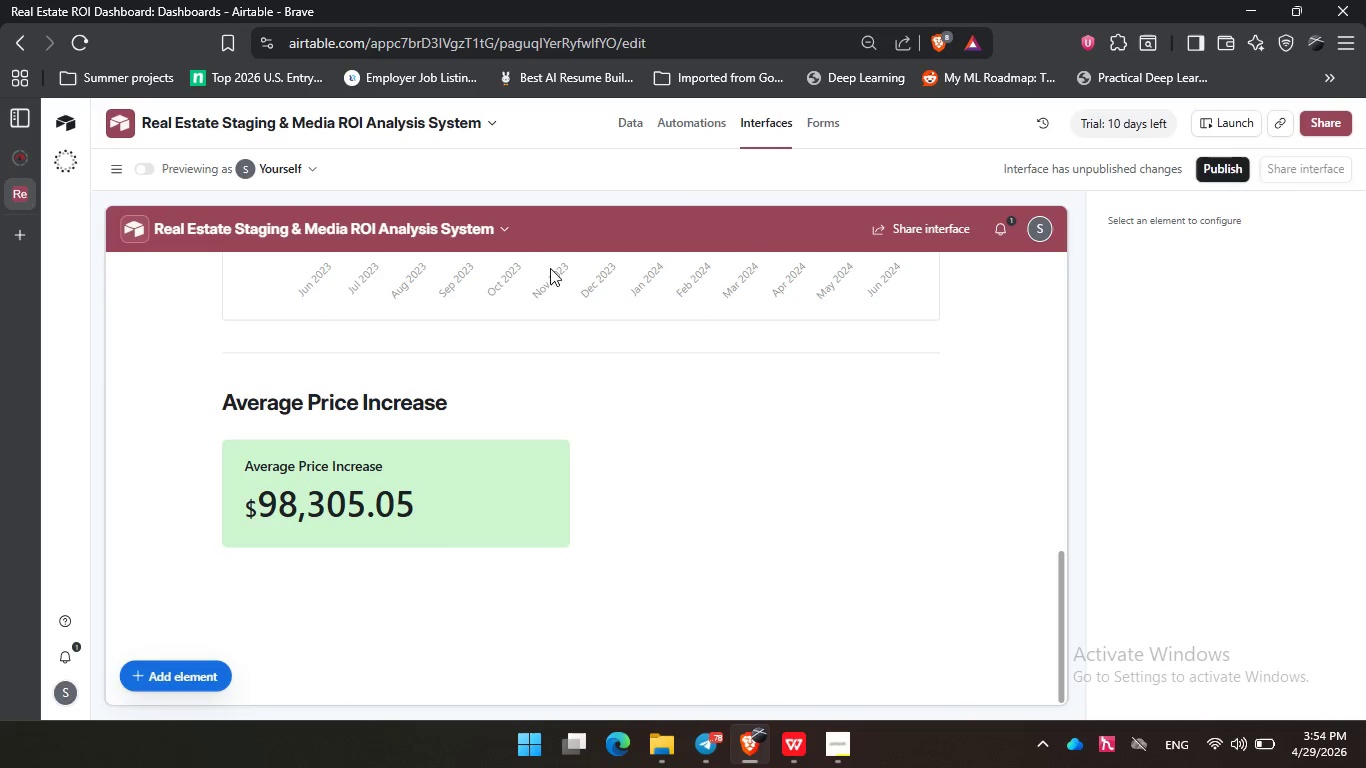 
left_click([1220, 162])
 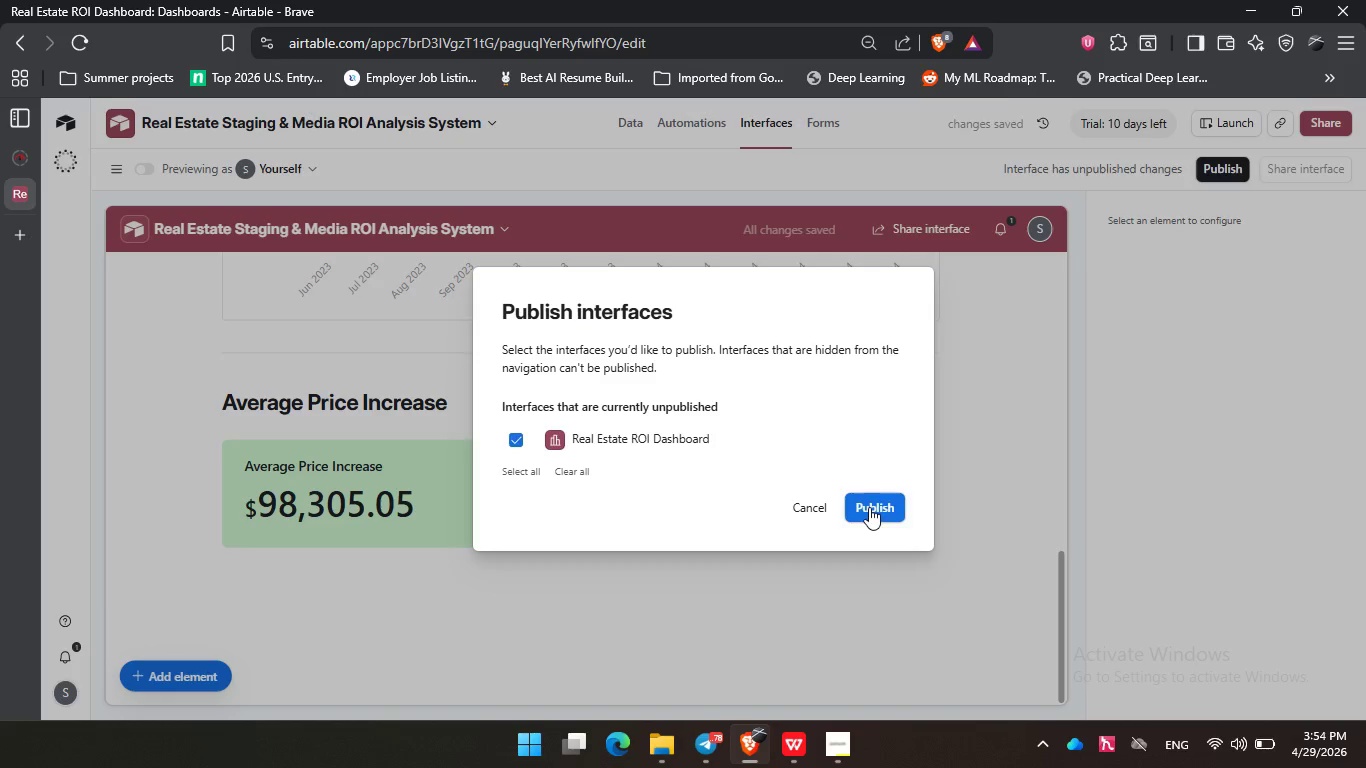 
left_click([869, 507])
 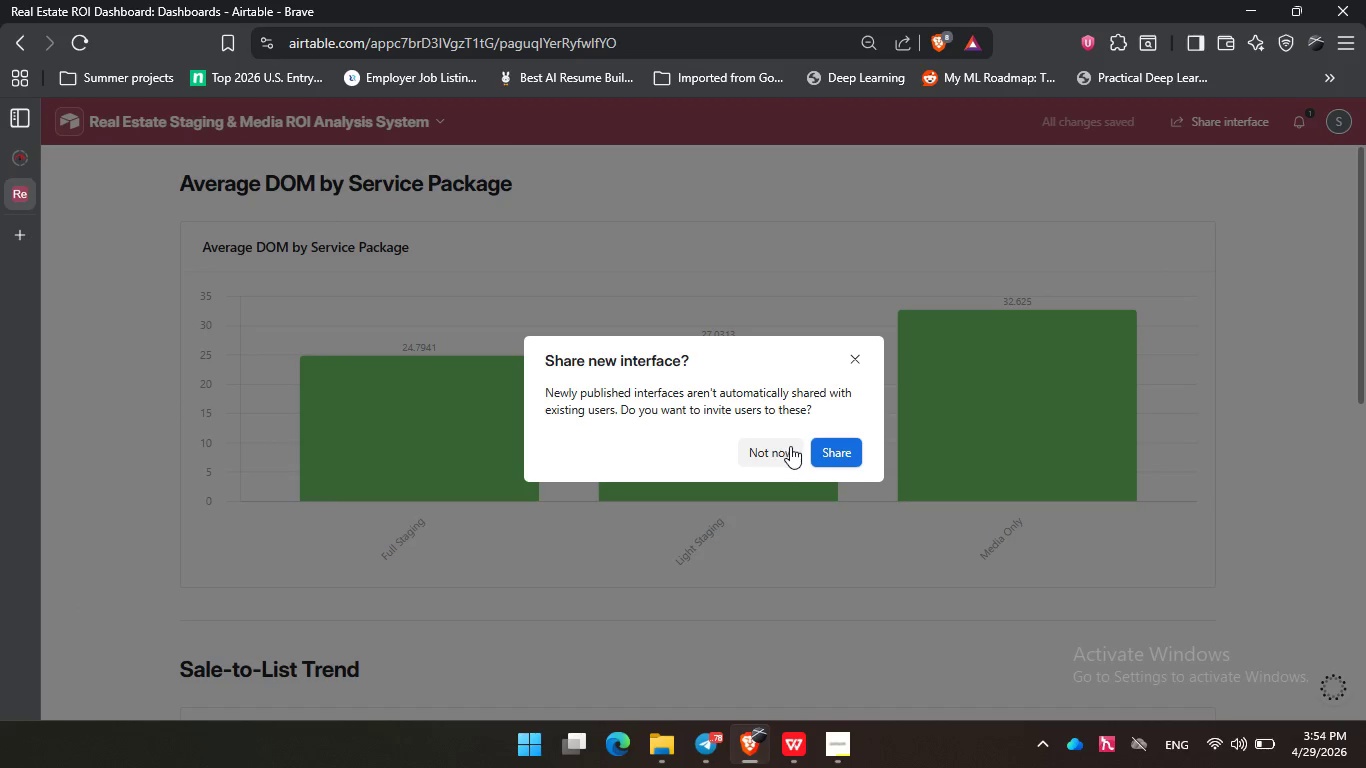 
left_click([845, 449])
 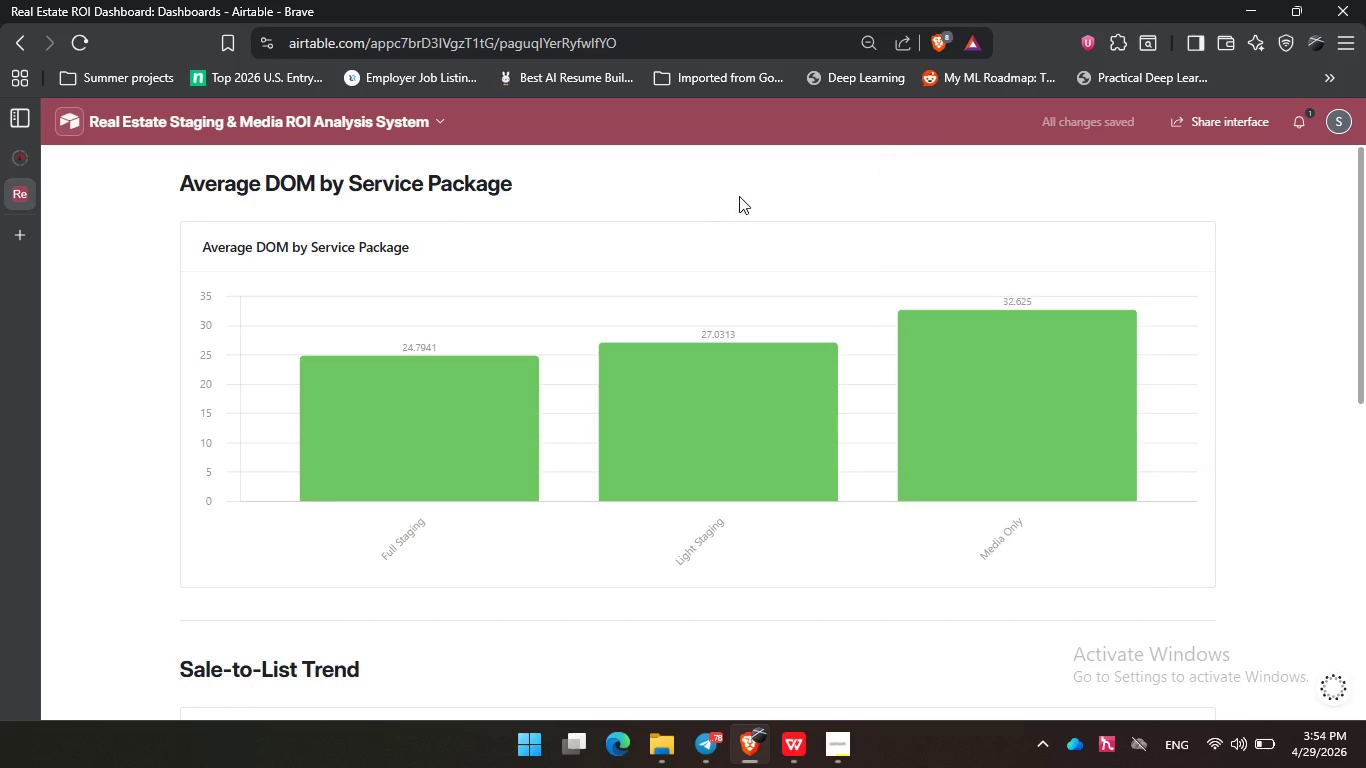 
left_click([739, 196])
 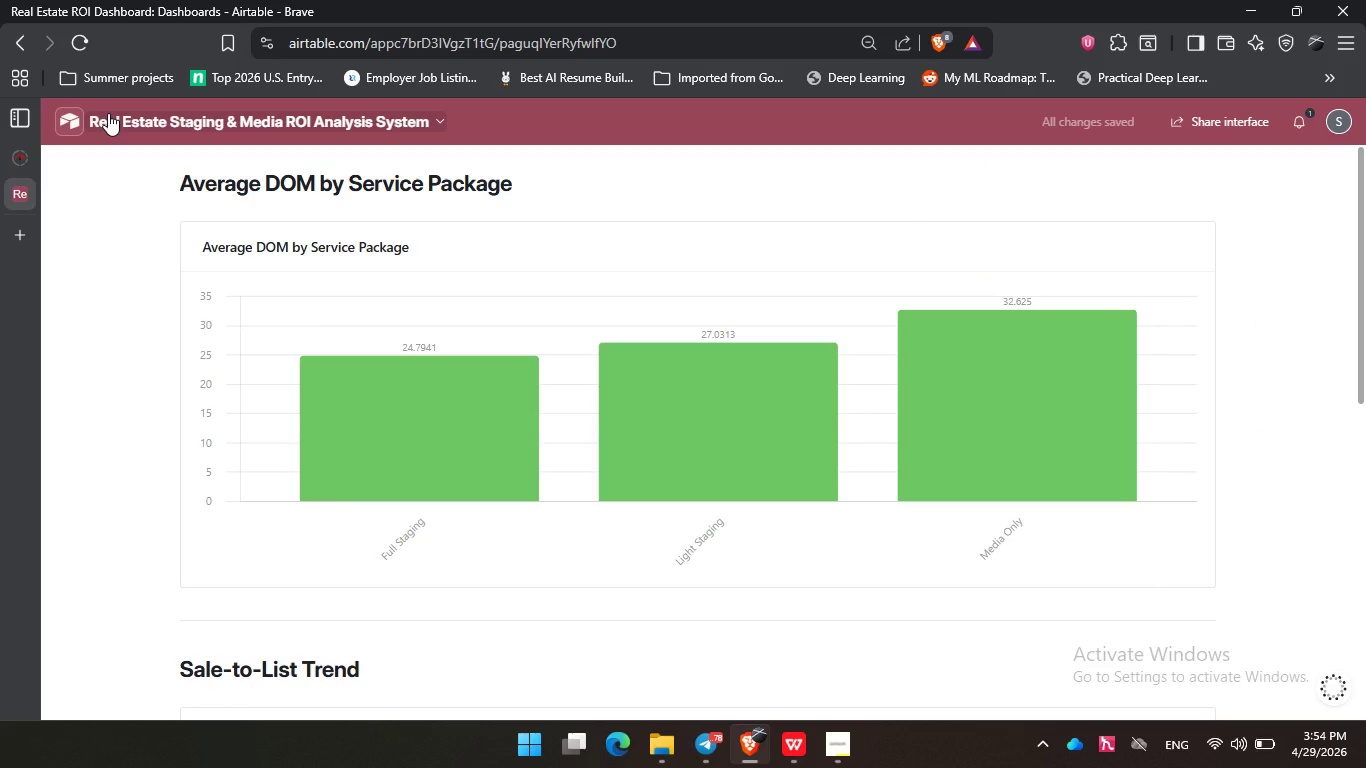 
left_click([108, 113])
 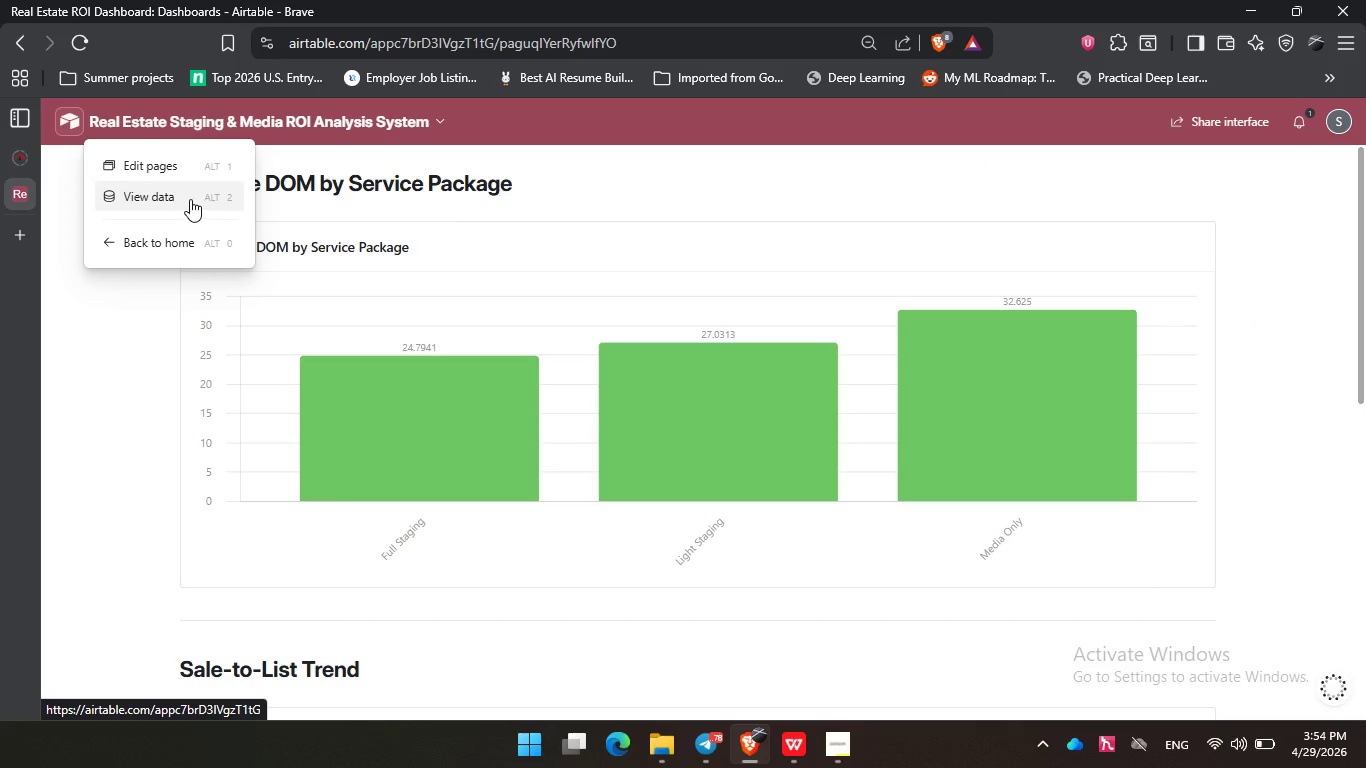 
left_click([190, 199])
 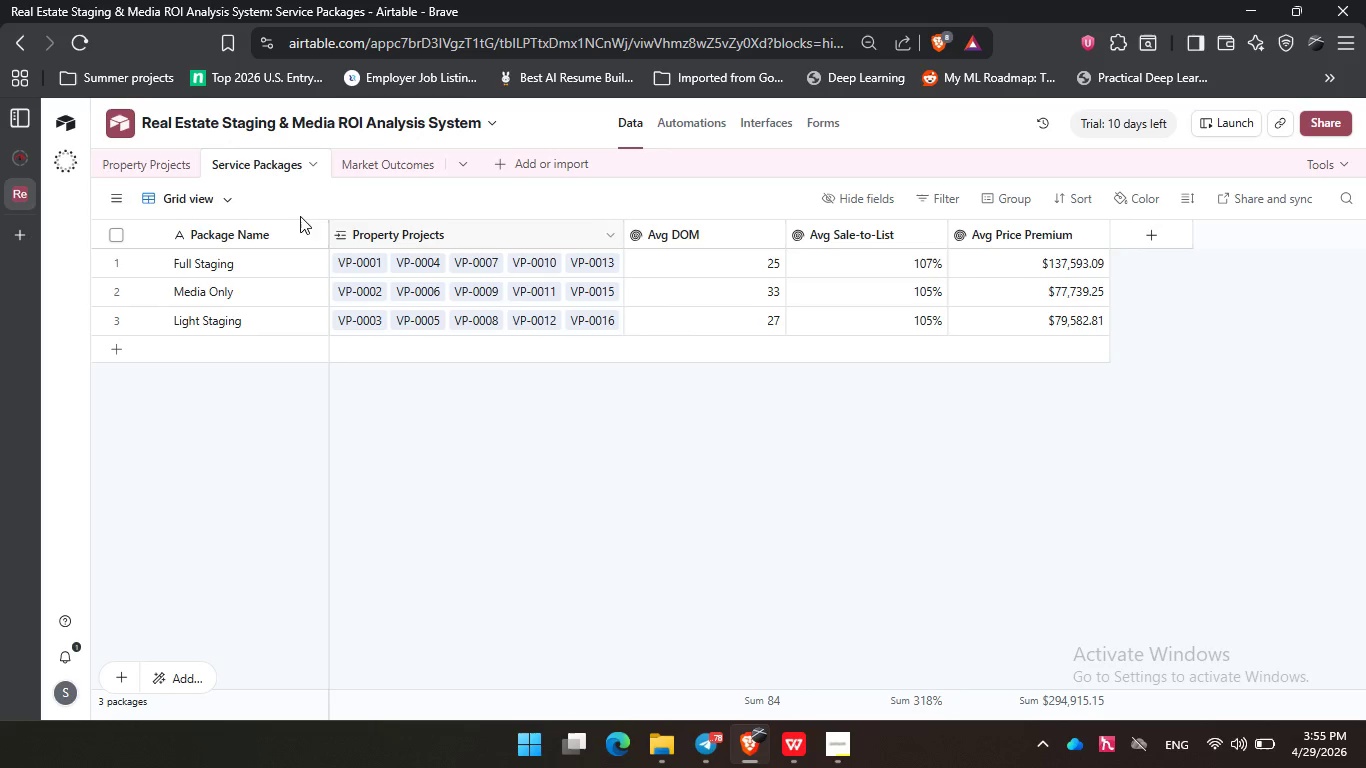 
left_click([105, 160])
 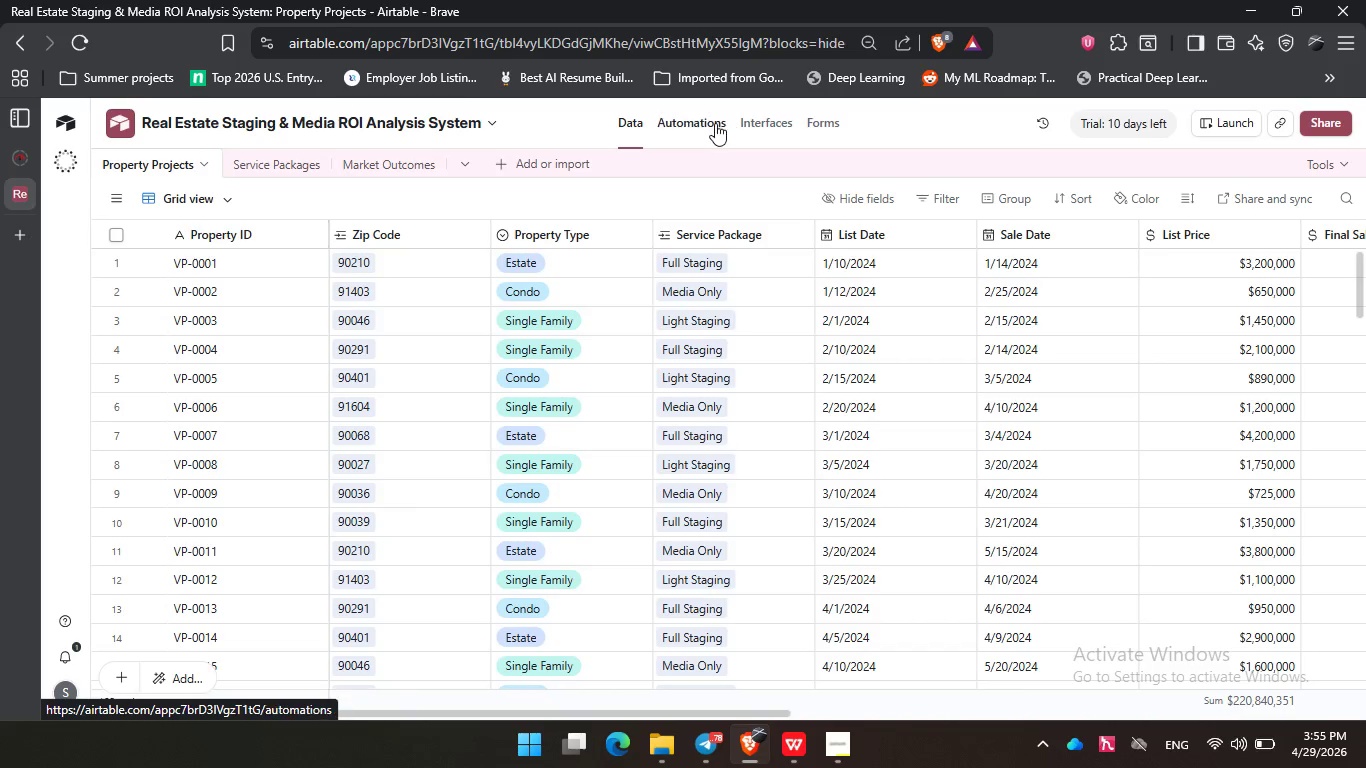 
left_click([715, 123])
 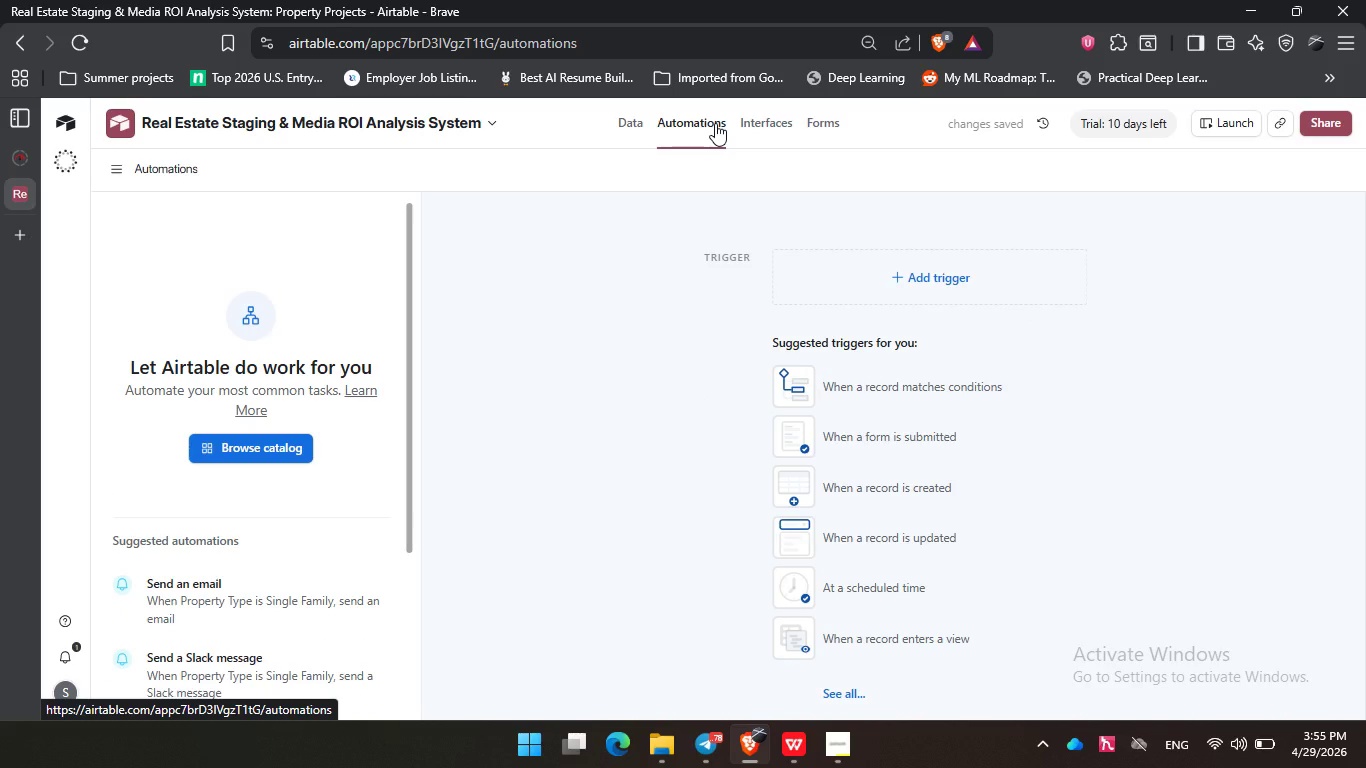 
wait(5.01)
 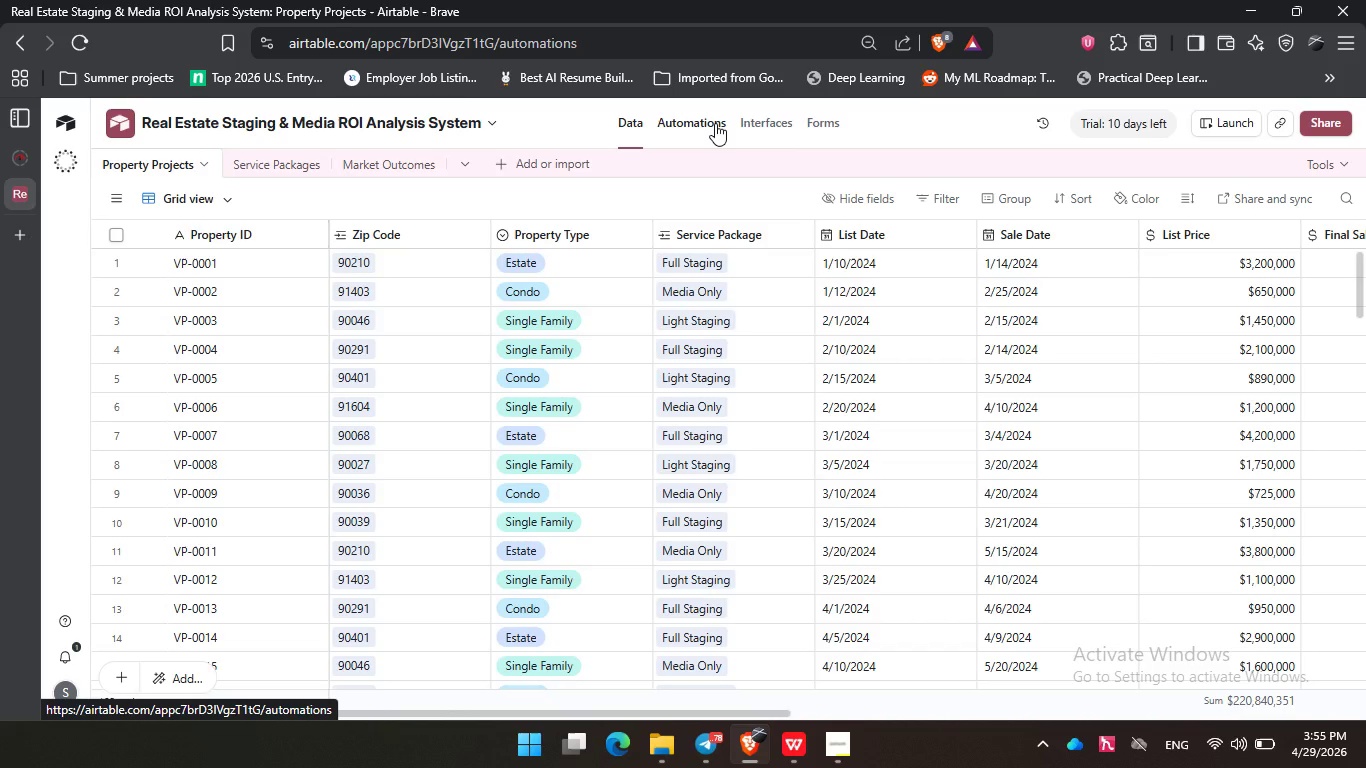 
mouse_move([910, 386])
 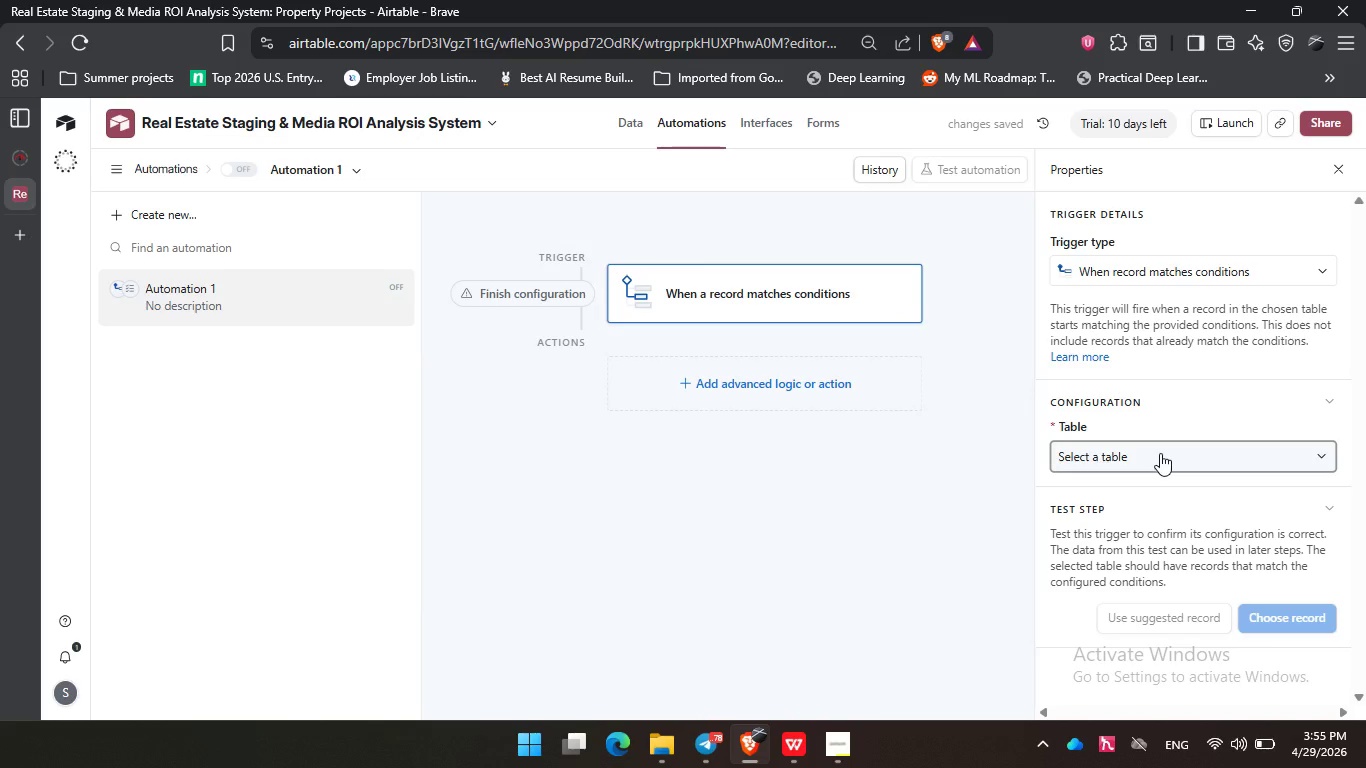 
left_click([1160, 453])
 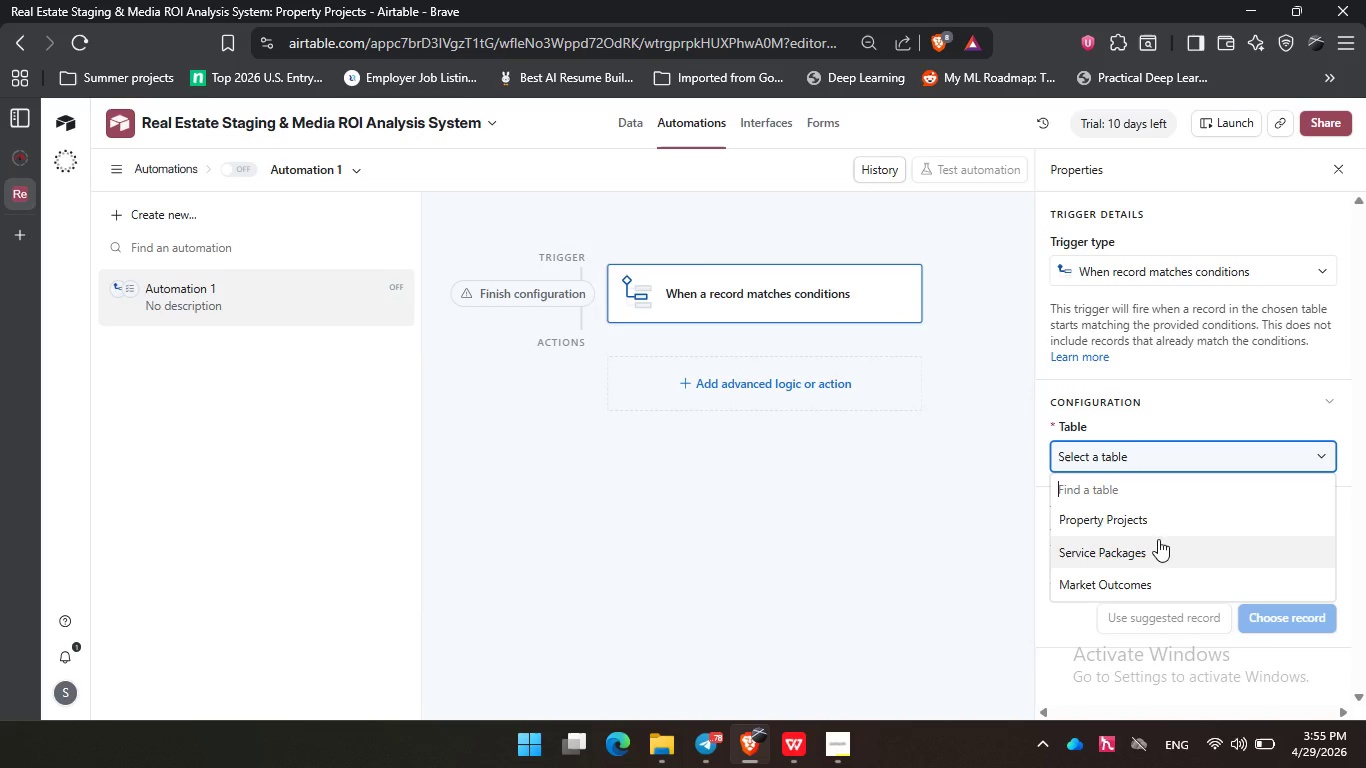 
left_click([1156, 527])
 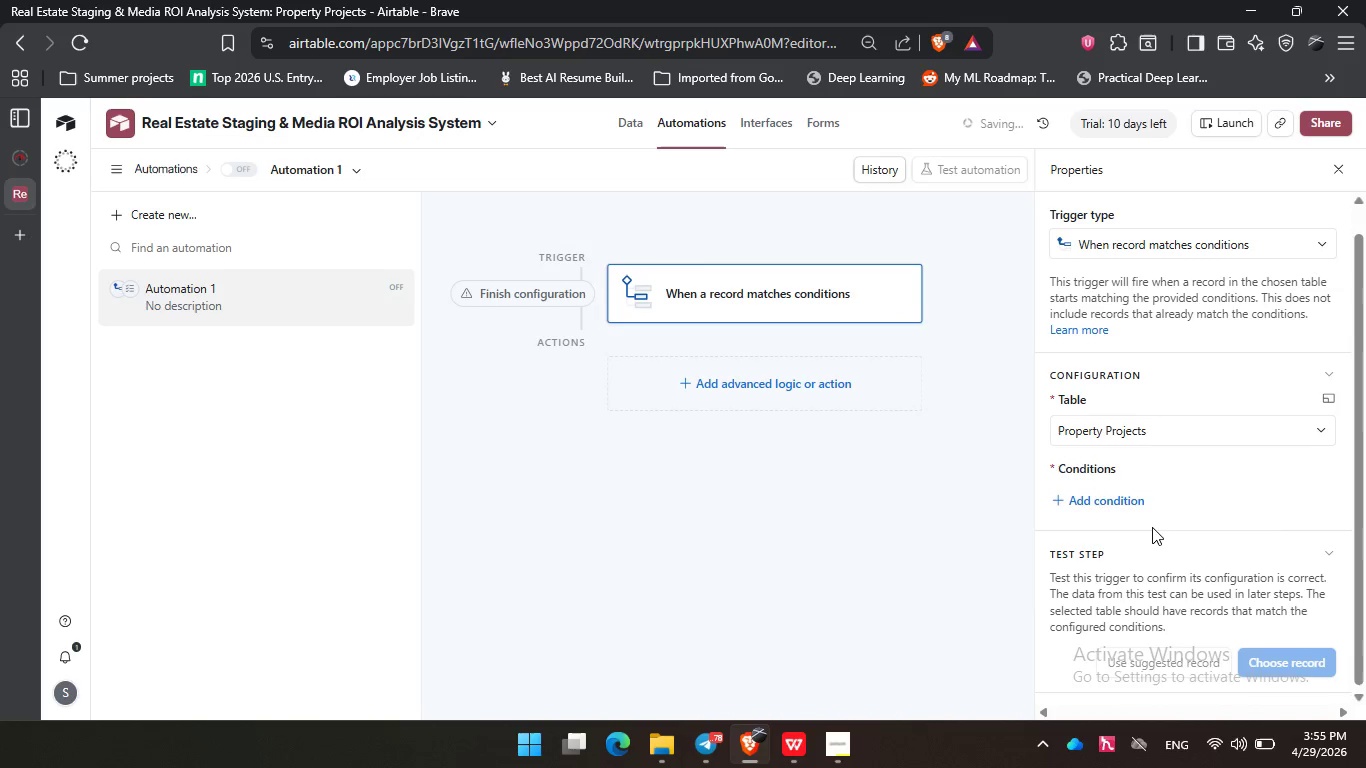 
left_click([1131, 497])
 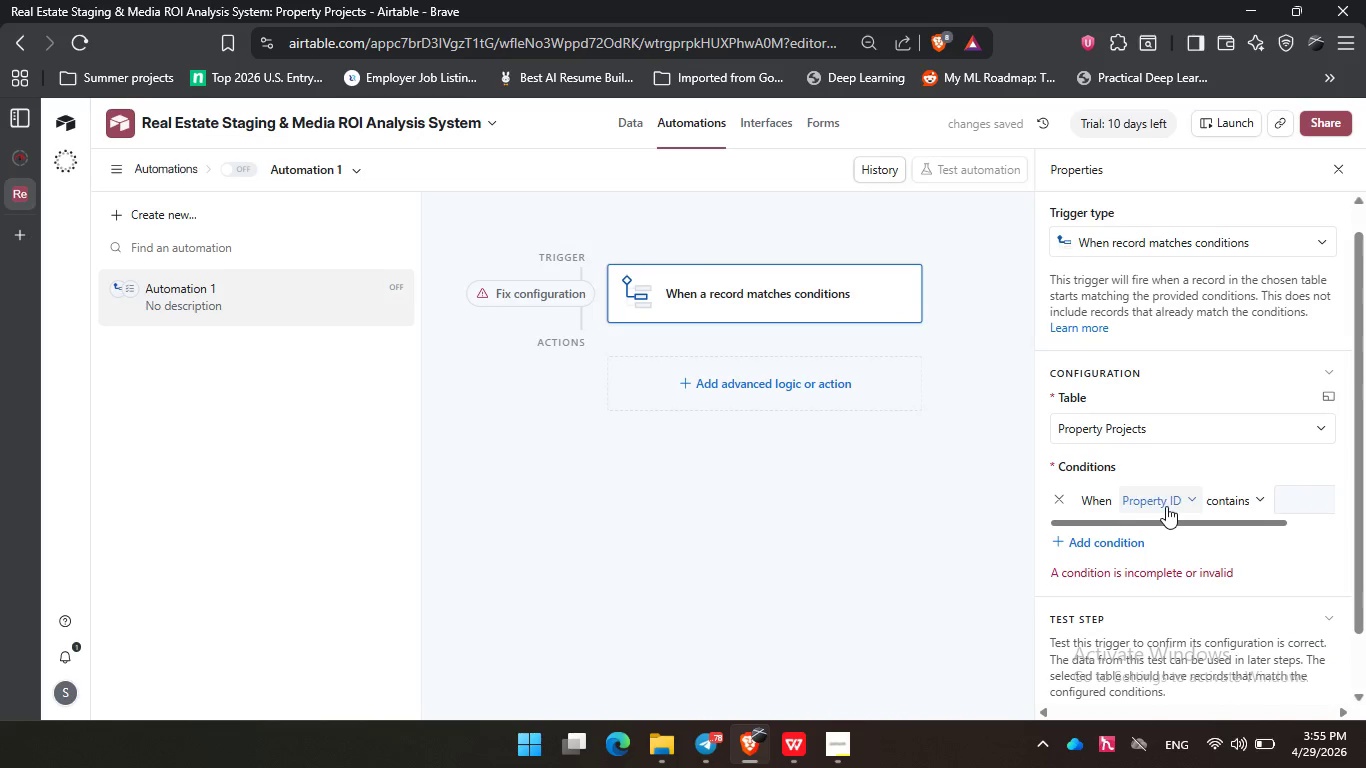 
scroll: coordinate [1152, 527], scroll_direction: down, amount: 2.0
 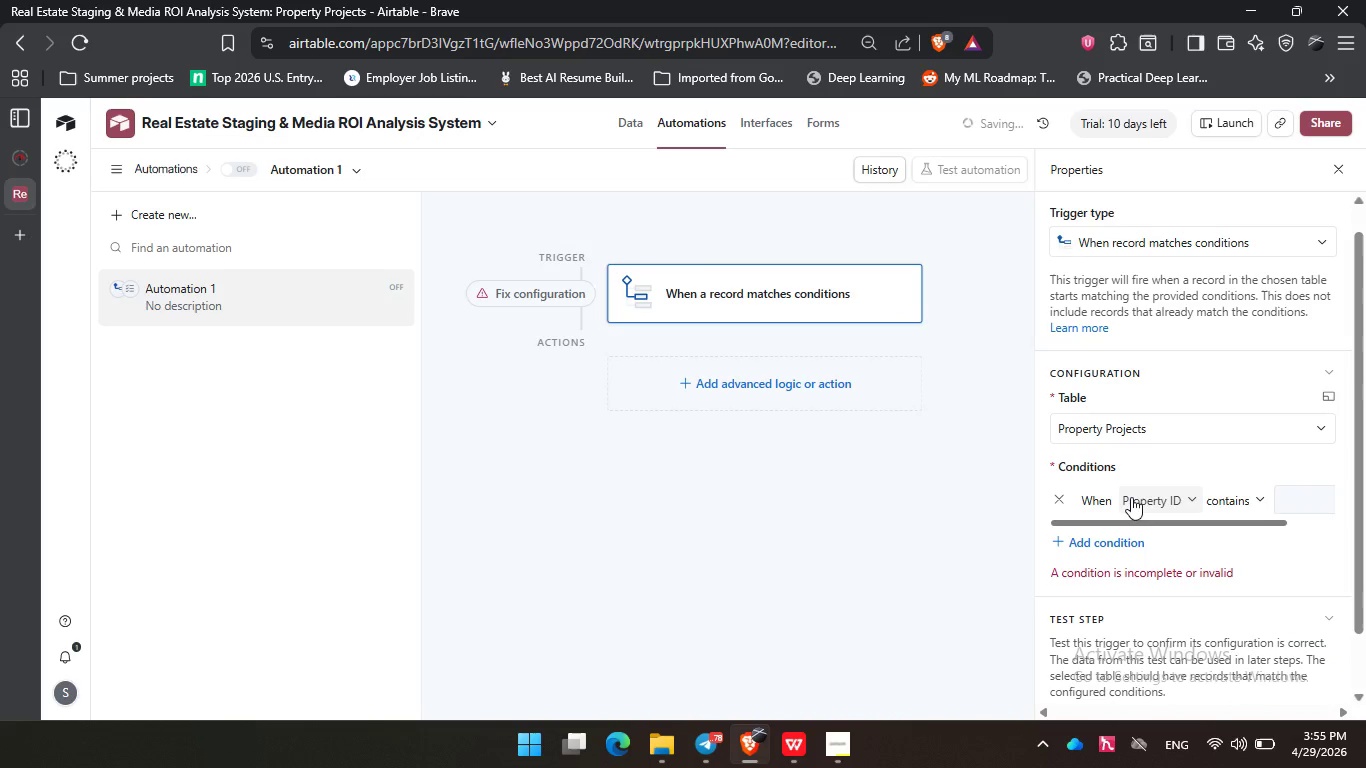 
left_click([1166, 506])
 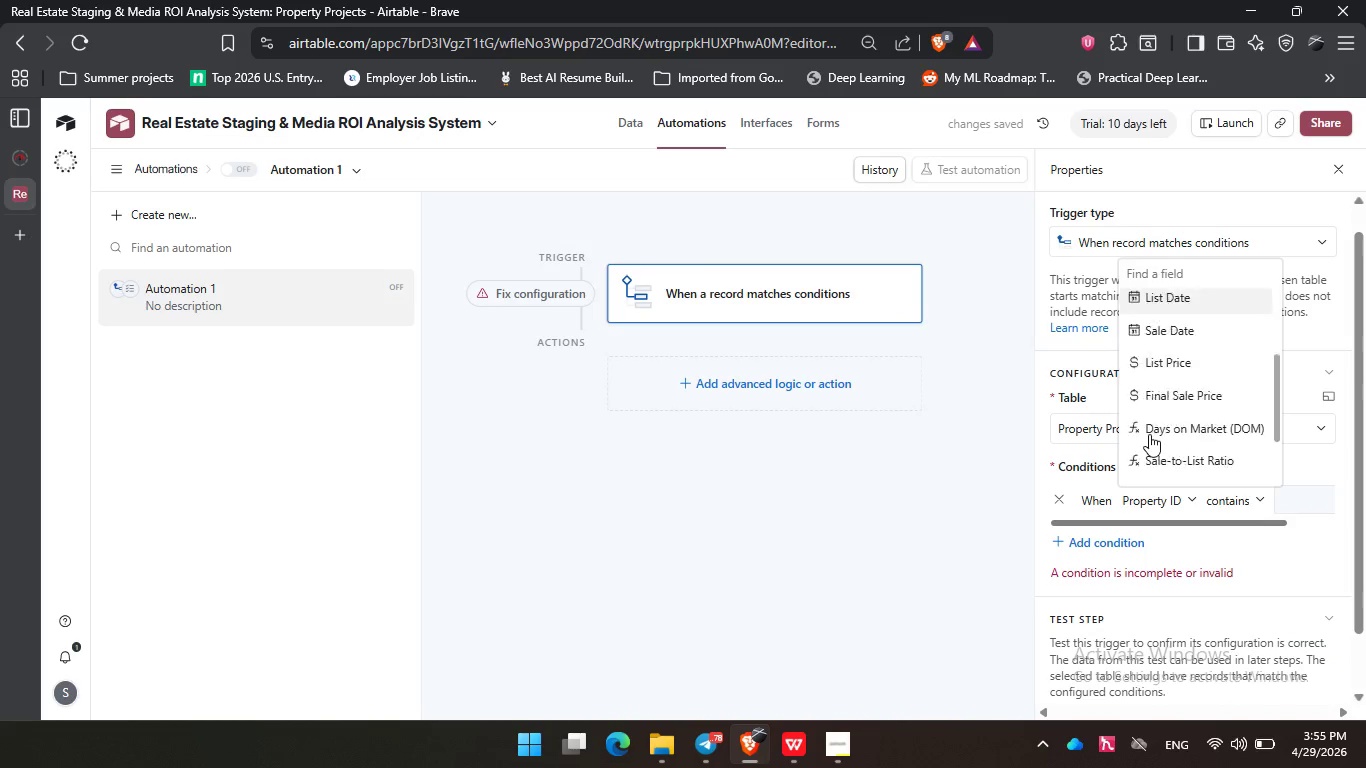 
scroll: coordinate [1149, 434], scroll_direction: down, amount: 4.0
 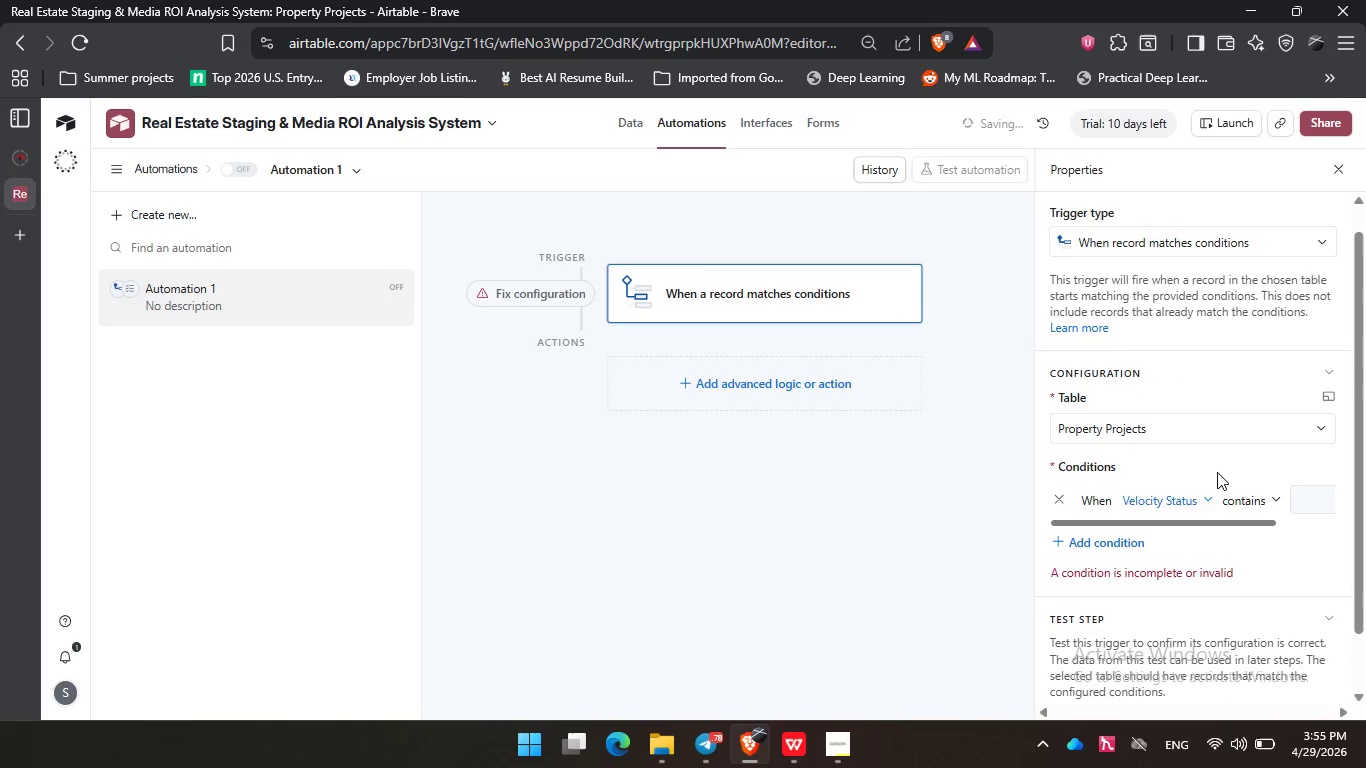 
left_click([1217, 472])
 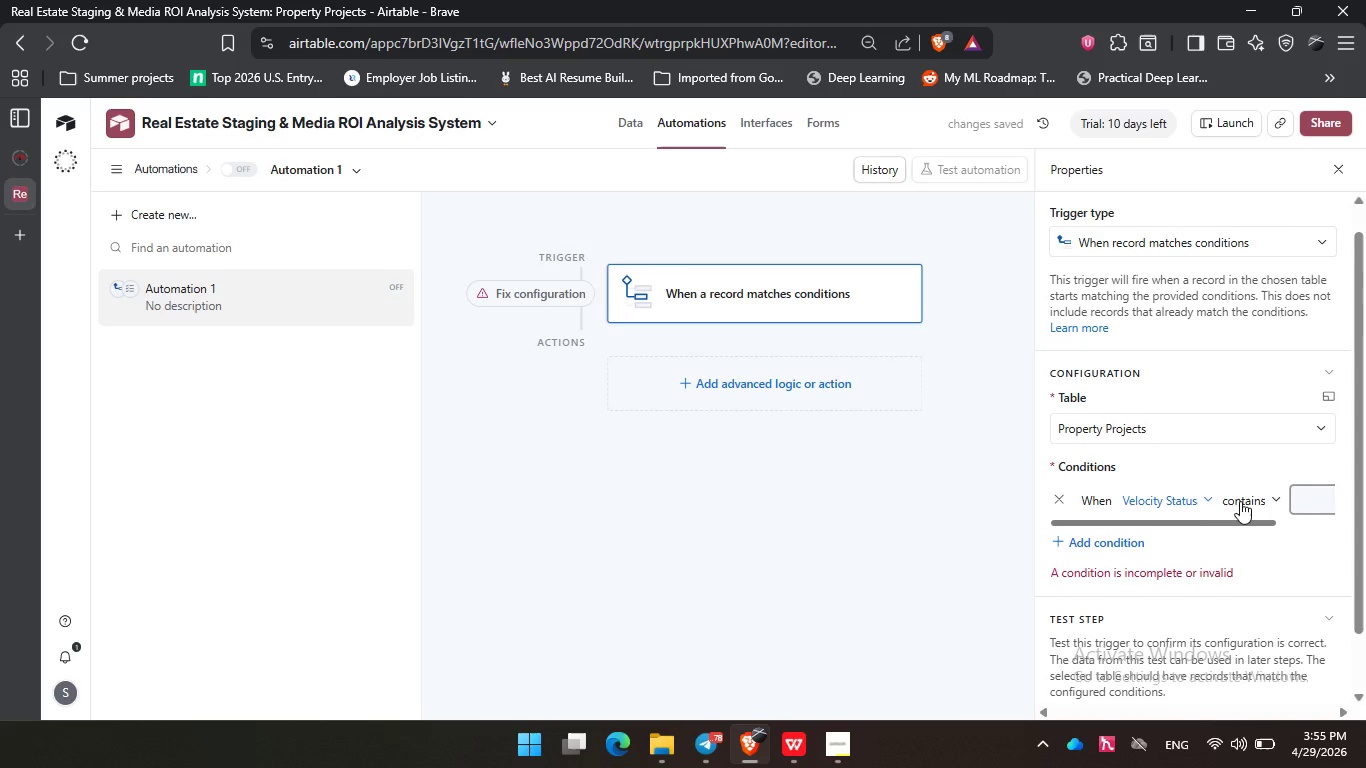 
left_click([1188, 501])
 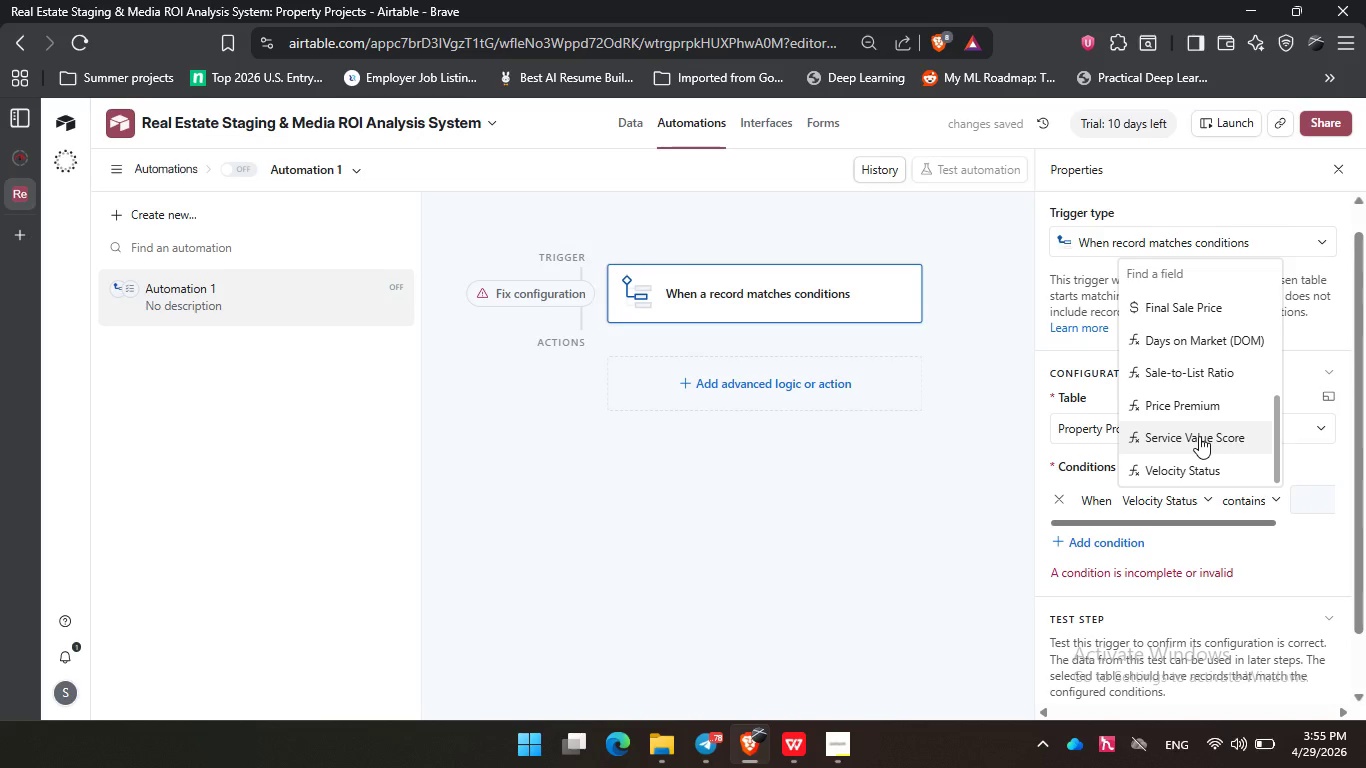 
scroll: coordinate [1199, 436], scroll_direction: down, amount: 1.0
 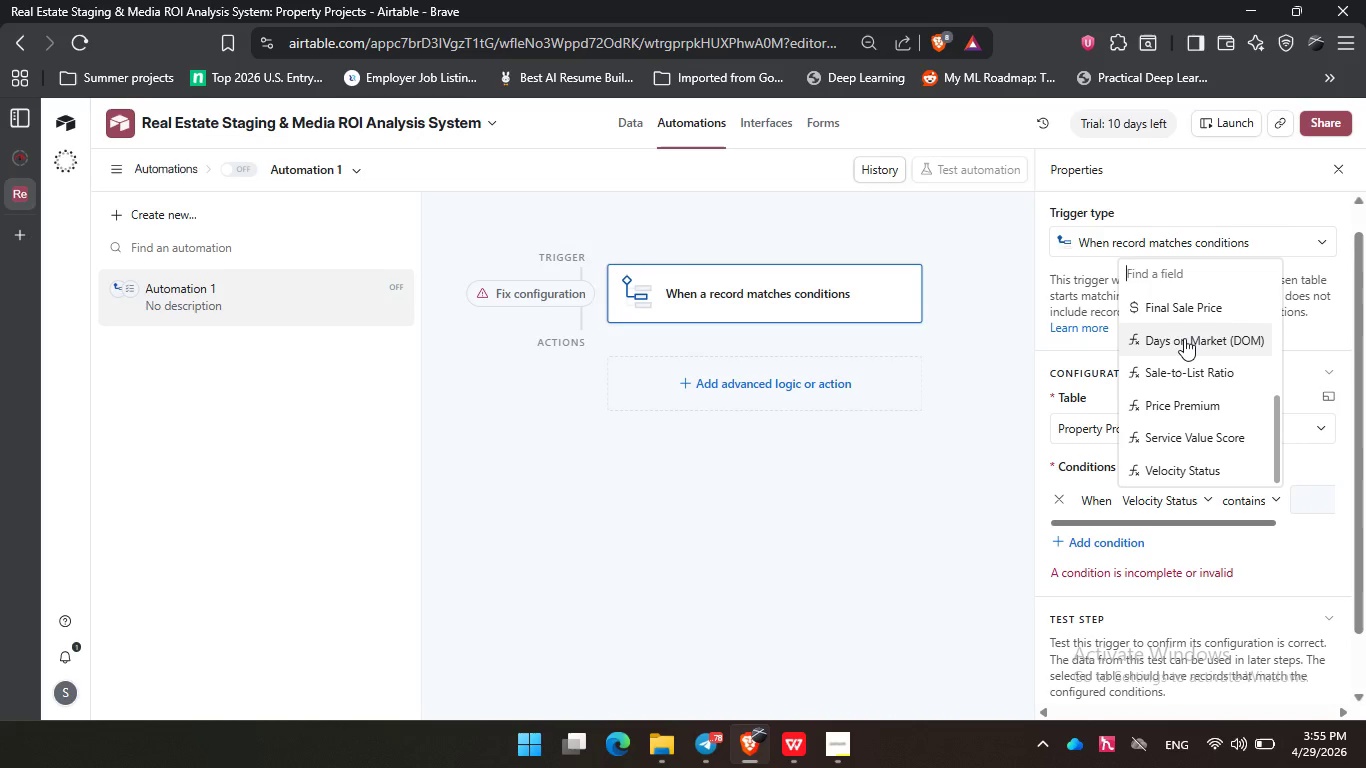 
left_click([1184, 338])
 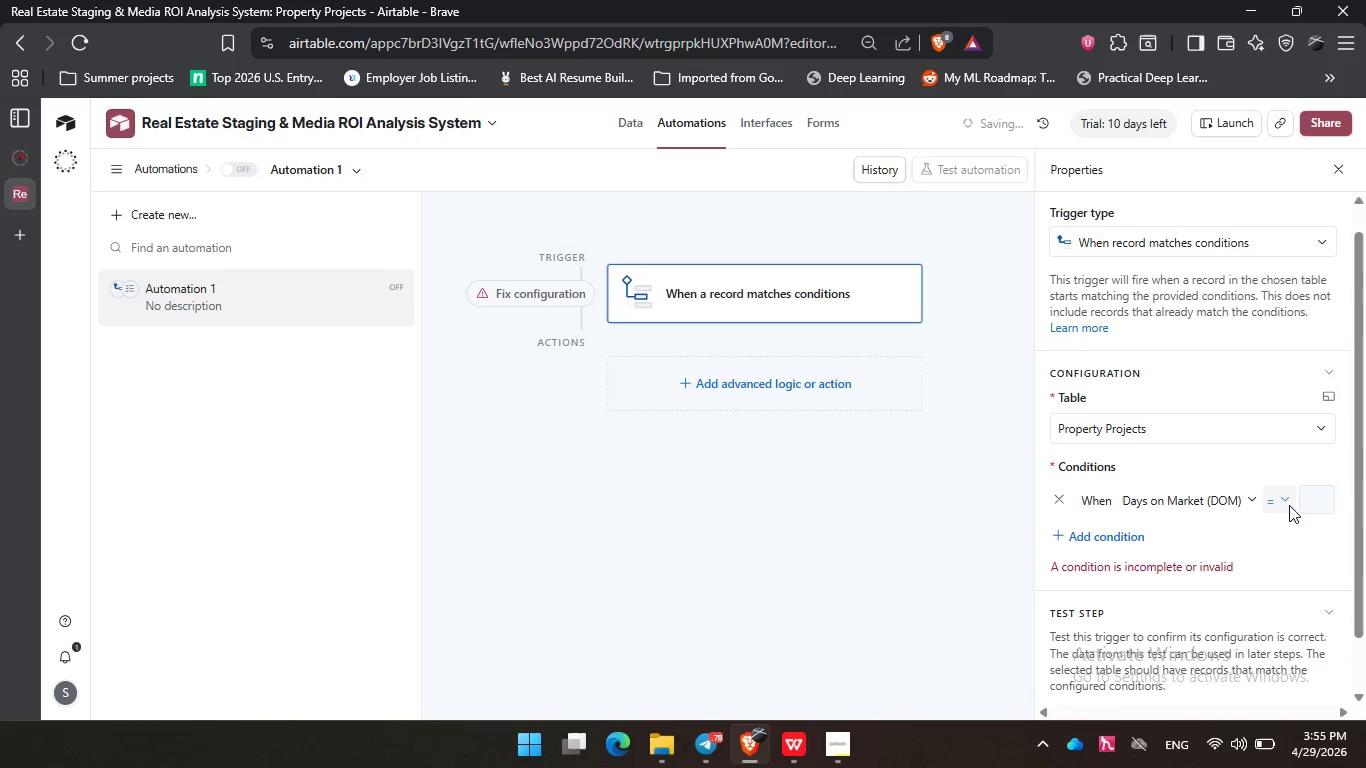 
left_click([1289, 505])
 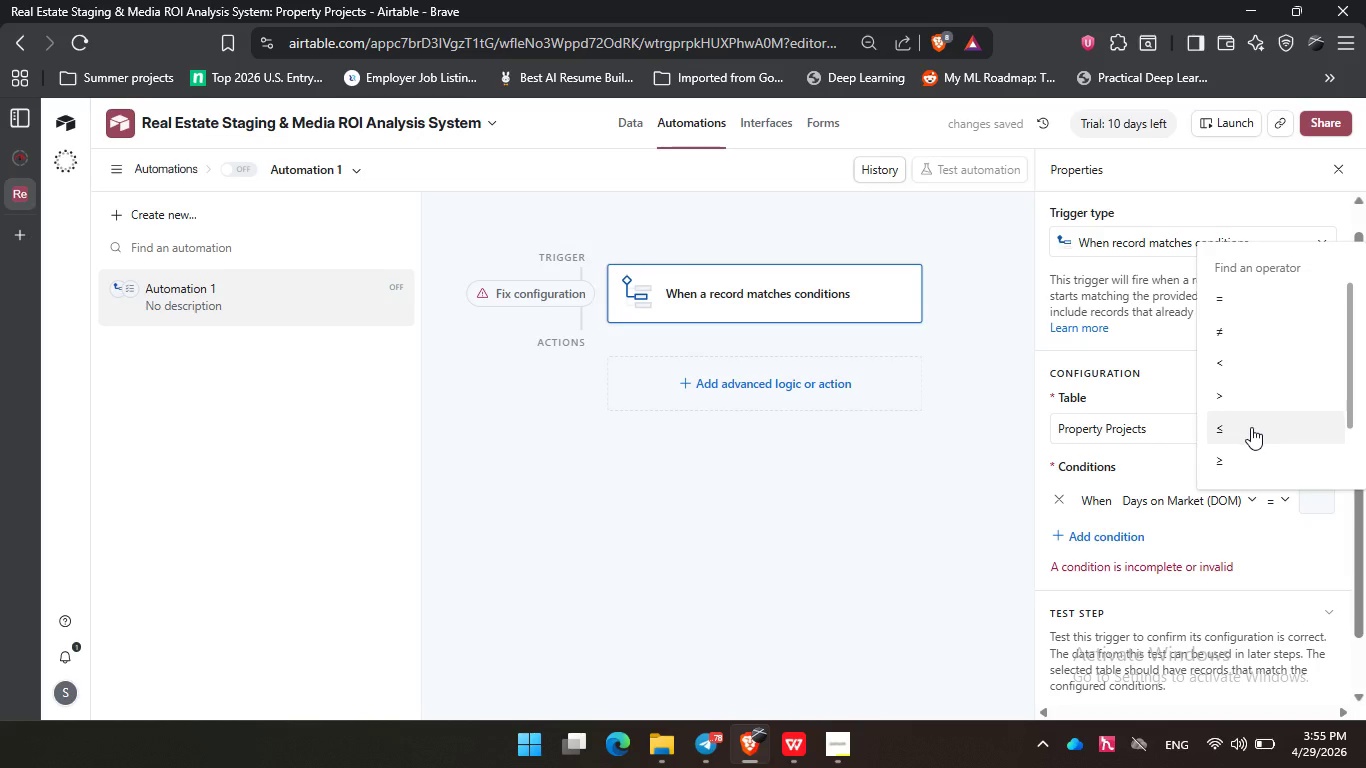 
left_click([1251, 427])
 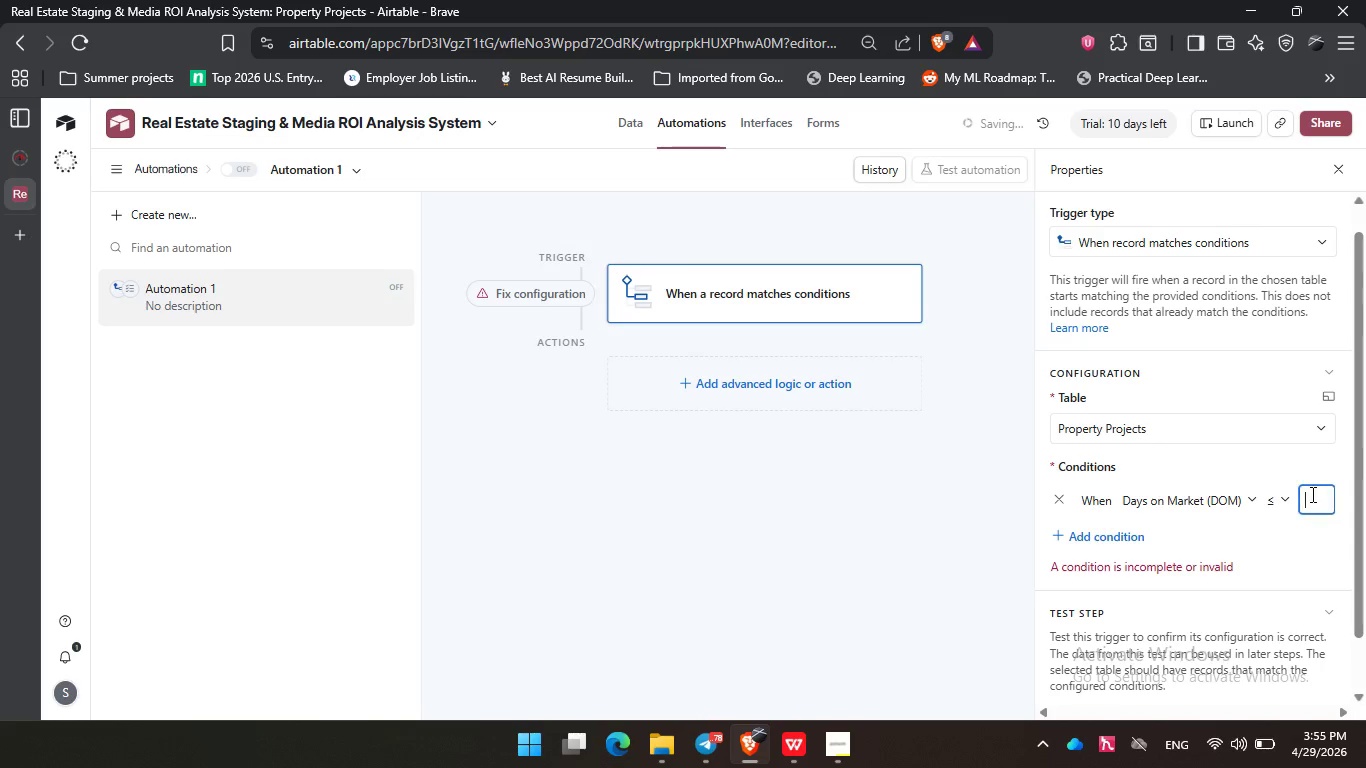 
left_click([1311, 494])
 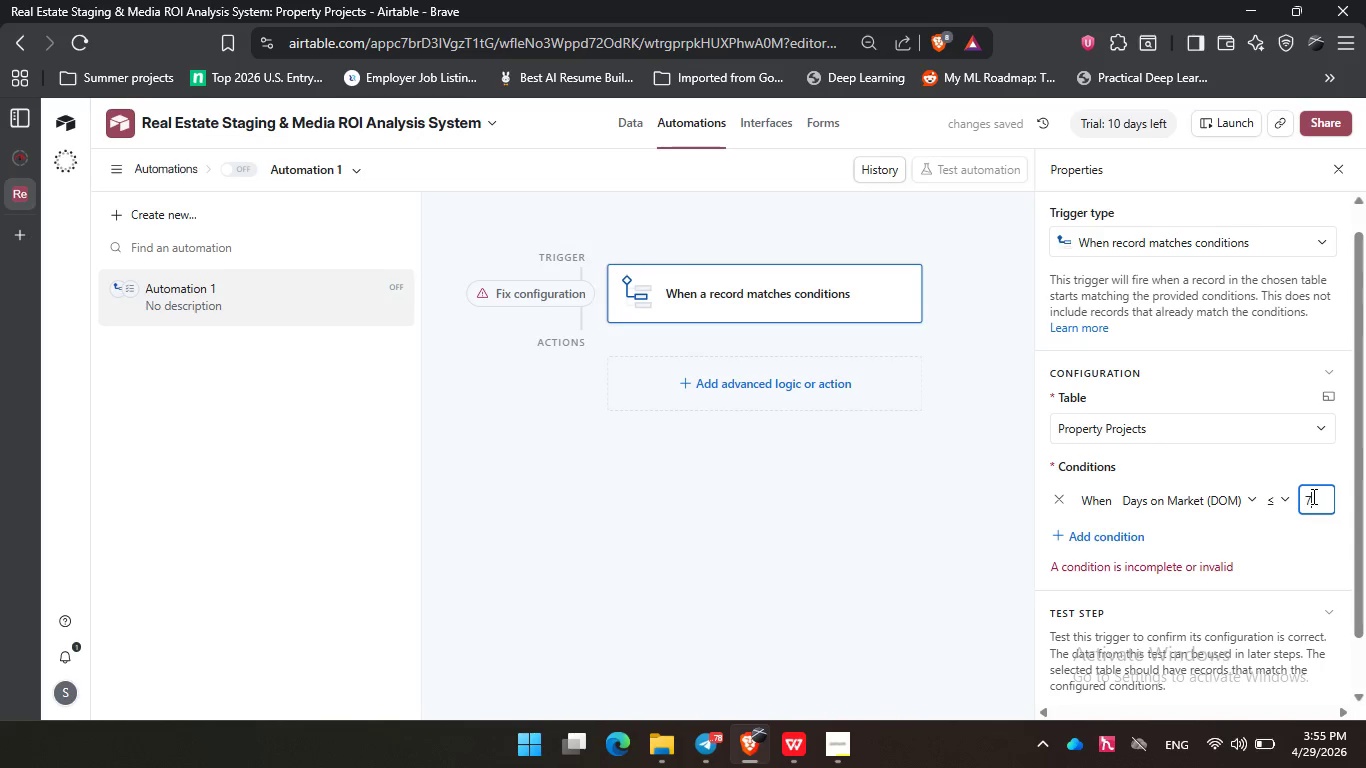 
key(Numpad7)
 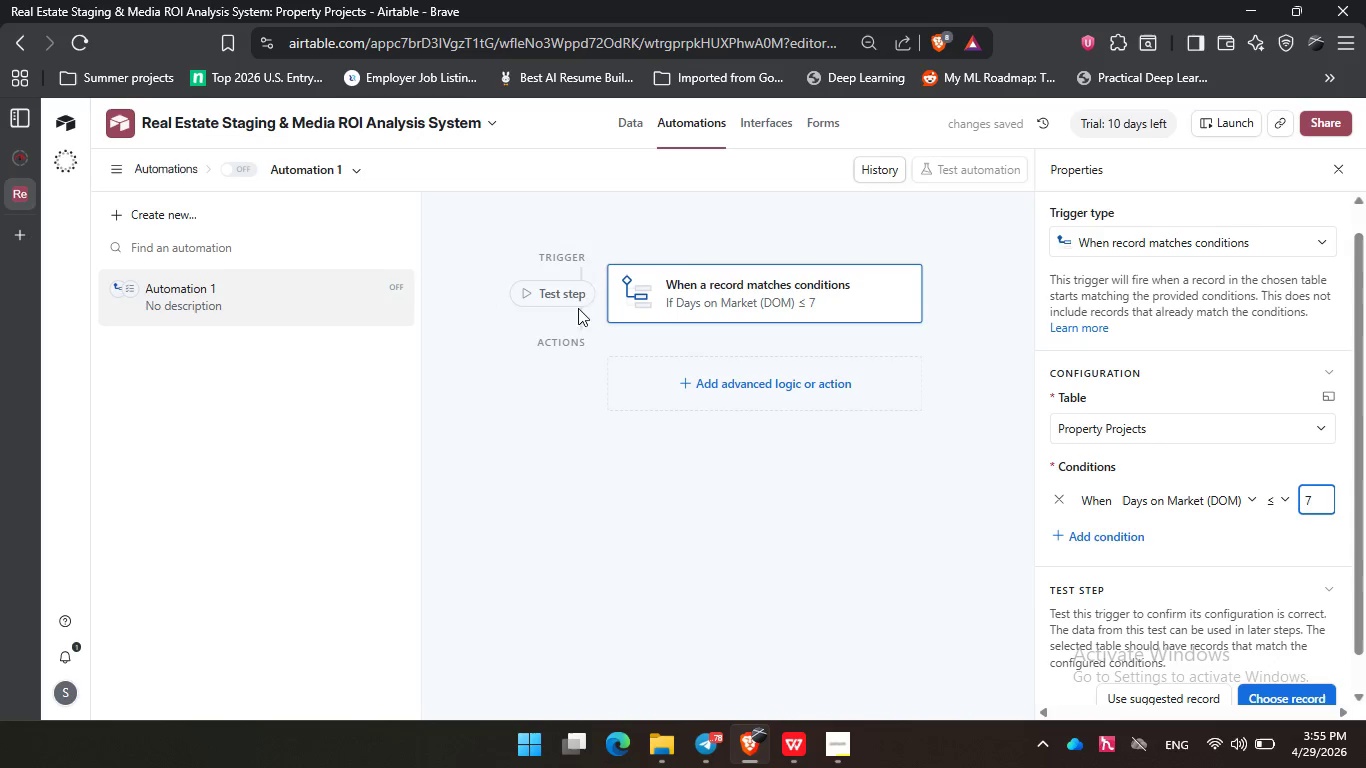 
left_click([553, 286])
 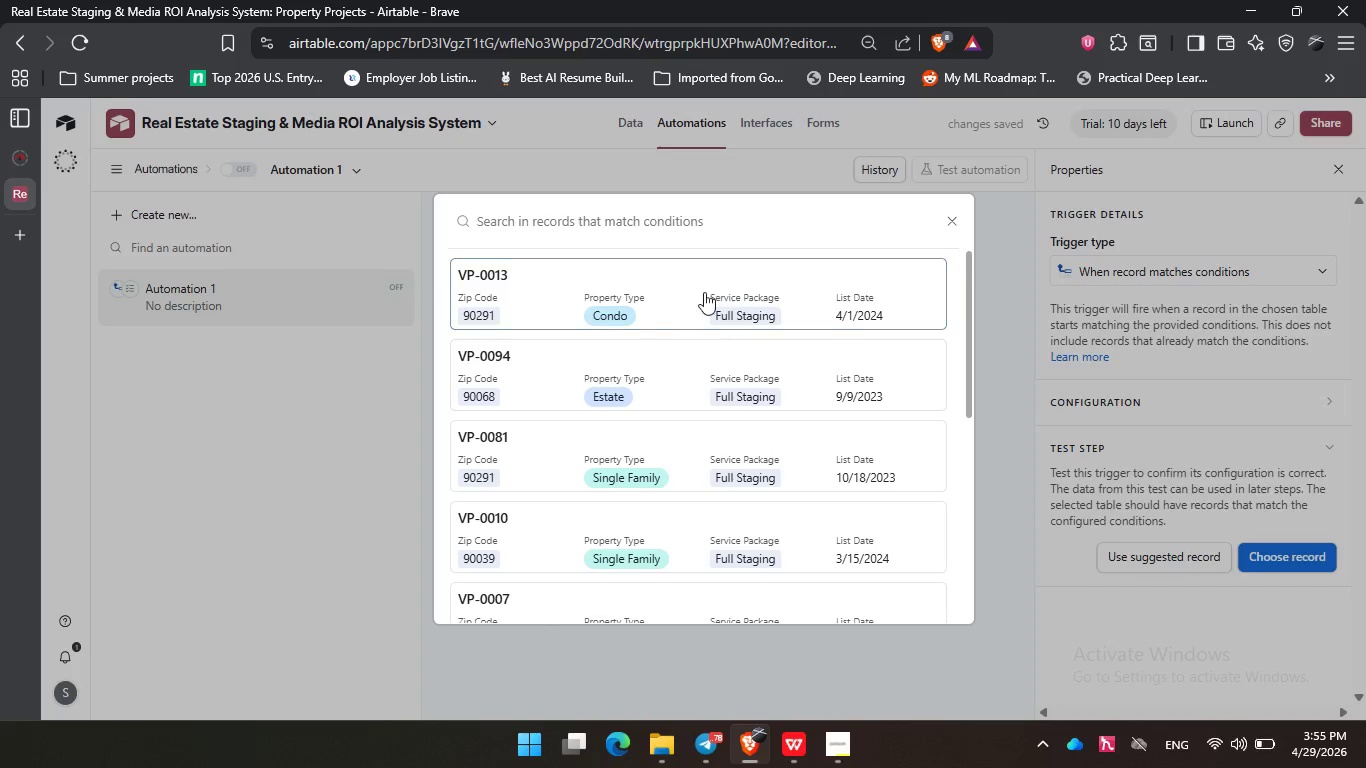 
left_click([689, 291])
 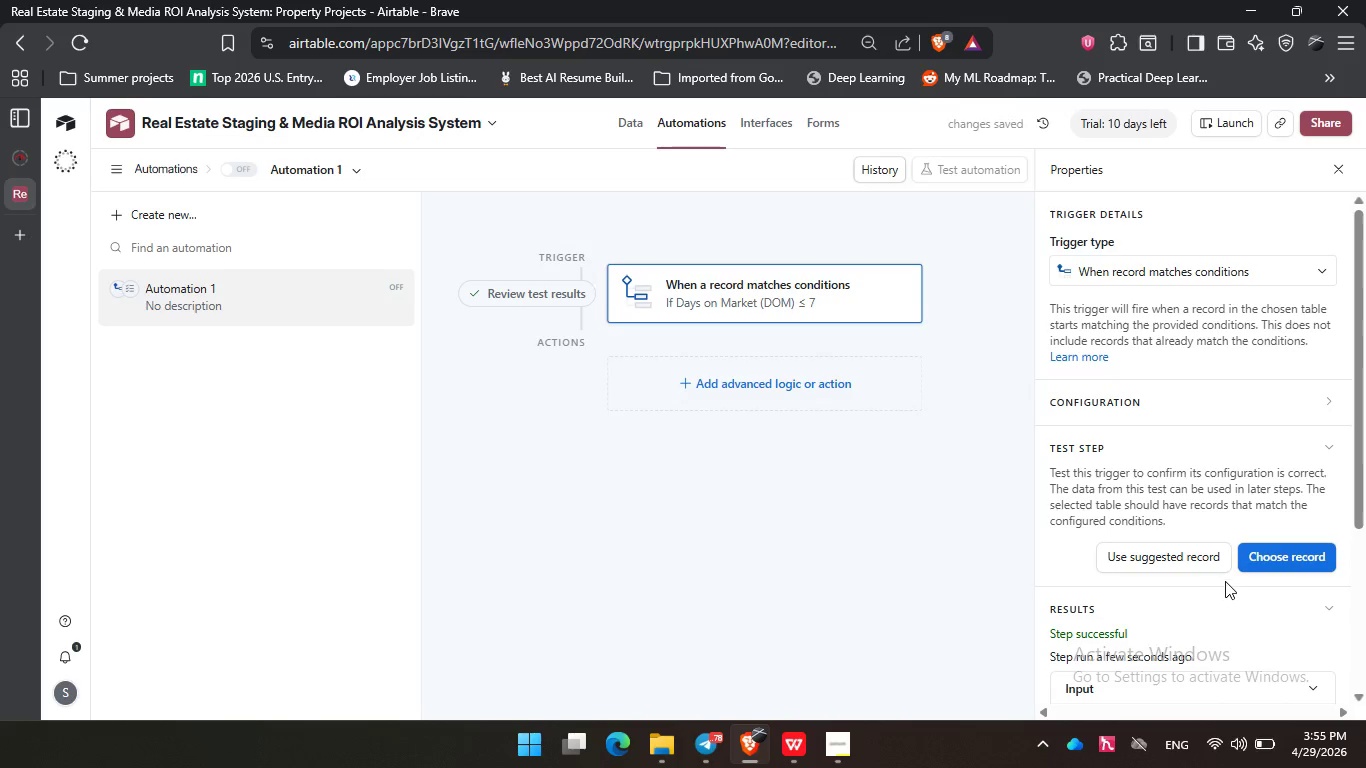 
scroll: coordinate [1227, 581], scroll_direction: down, amount: 3.0
 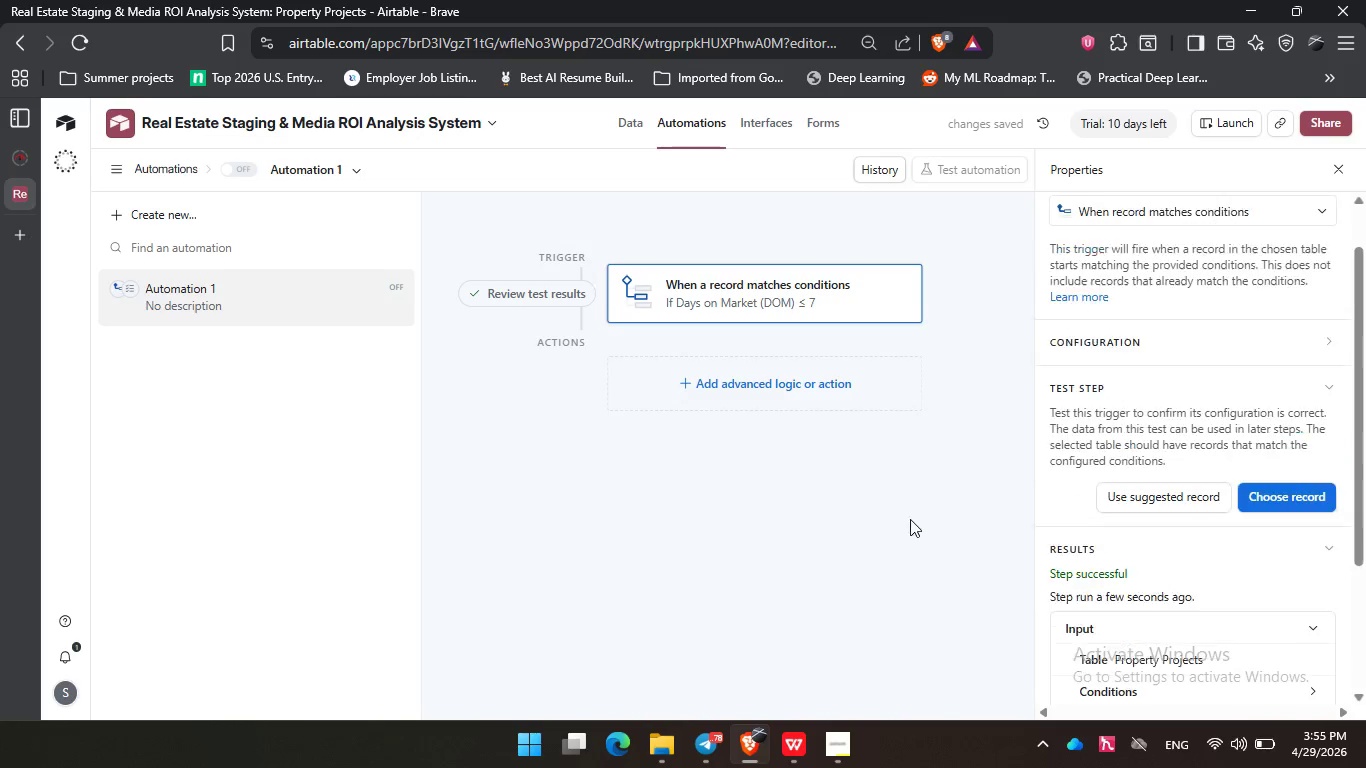 
left_click([799, 507])
 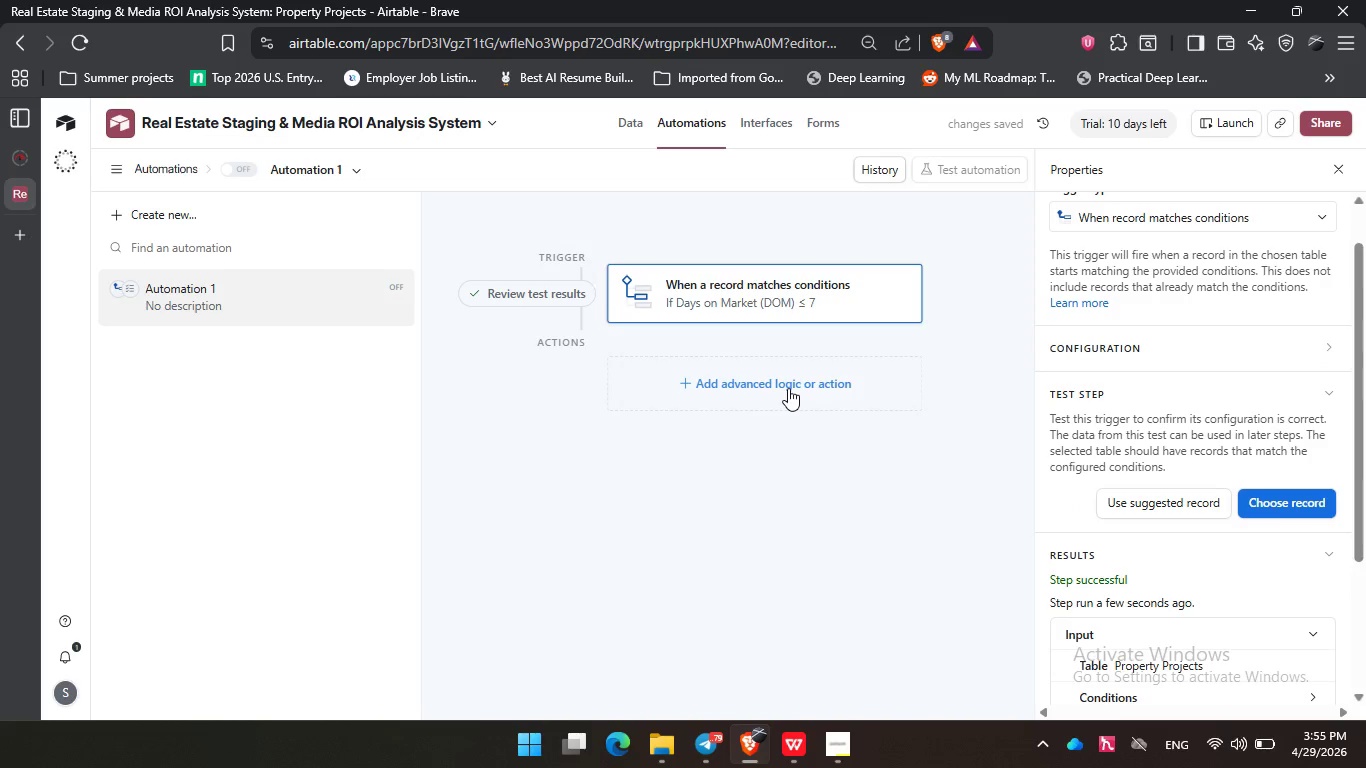 
scroll: coordinate [1227, 581], scroll_direction: up, amount: 2.0
 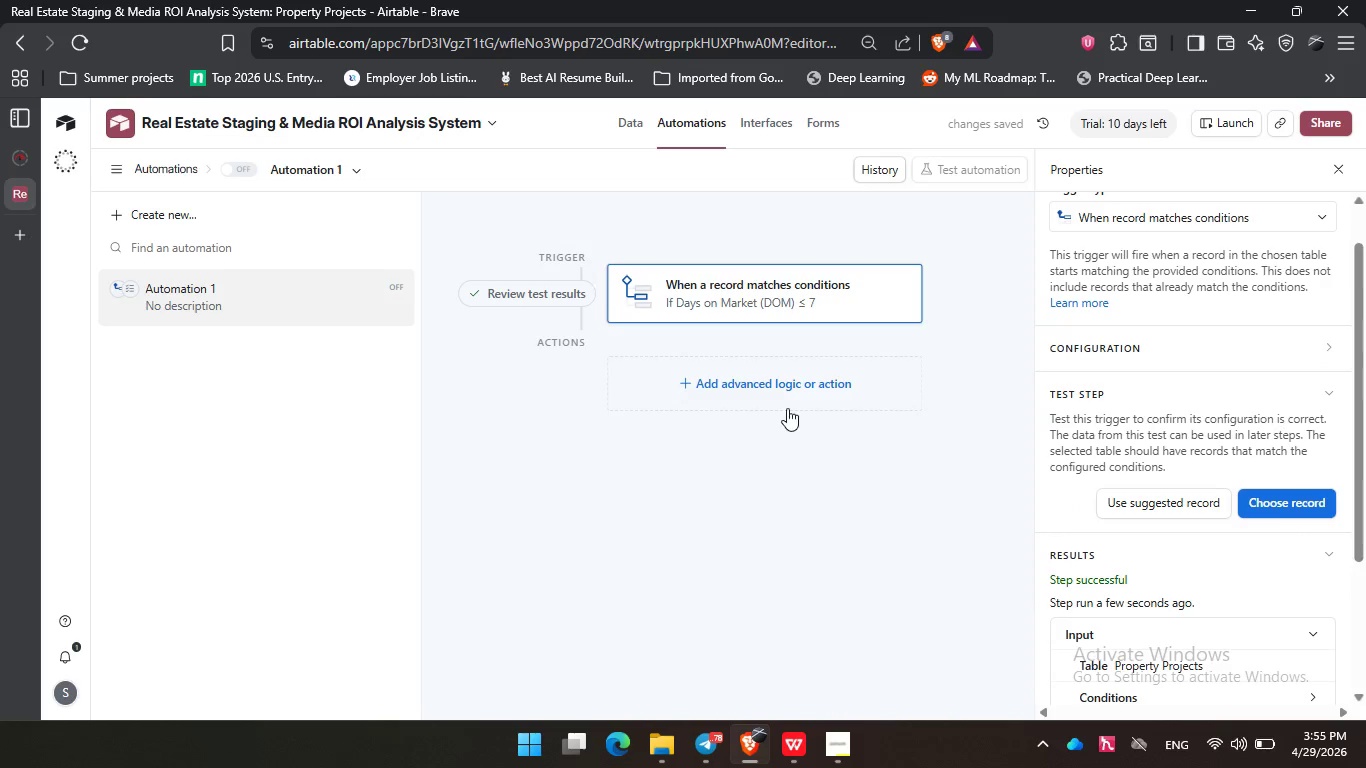 
left_click_drag(start_coordinate=[788, 388], to_coordinate=[728, 683])
 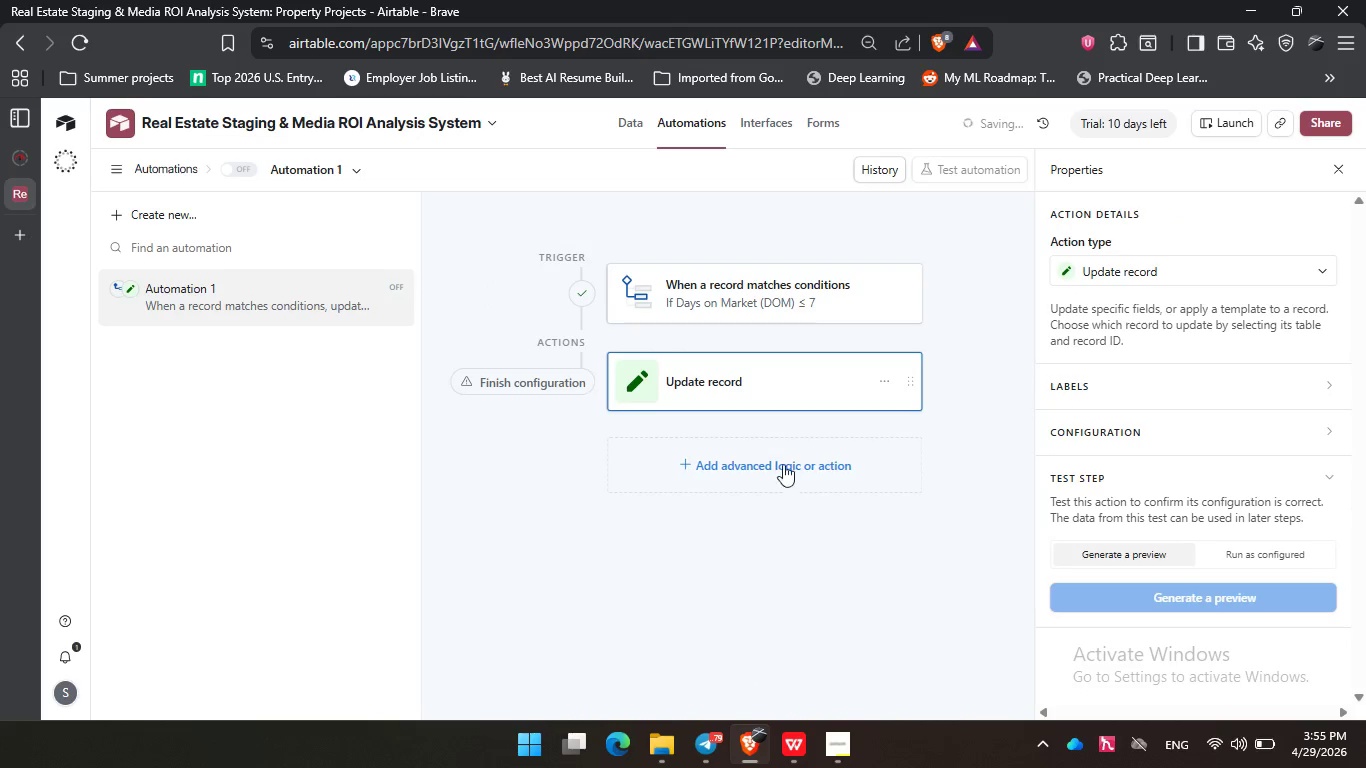 
left_click([728, 683])
 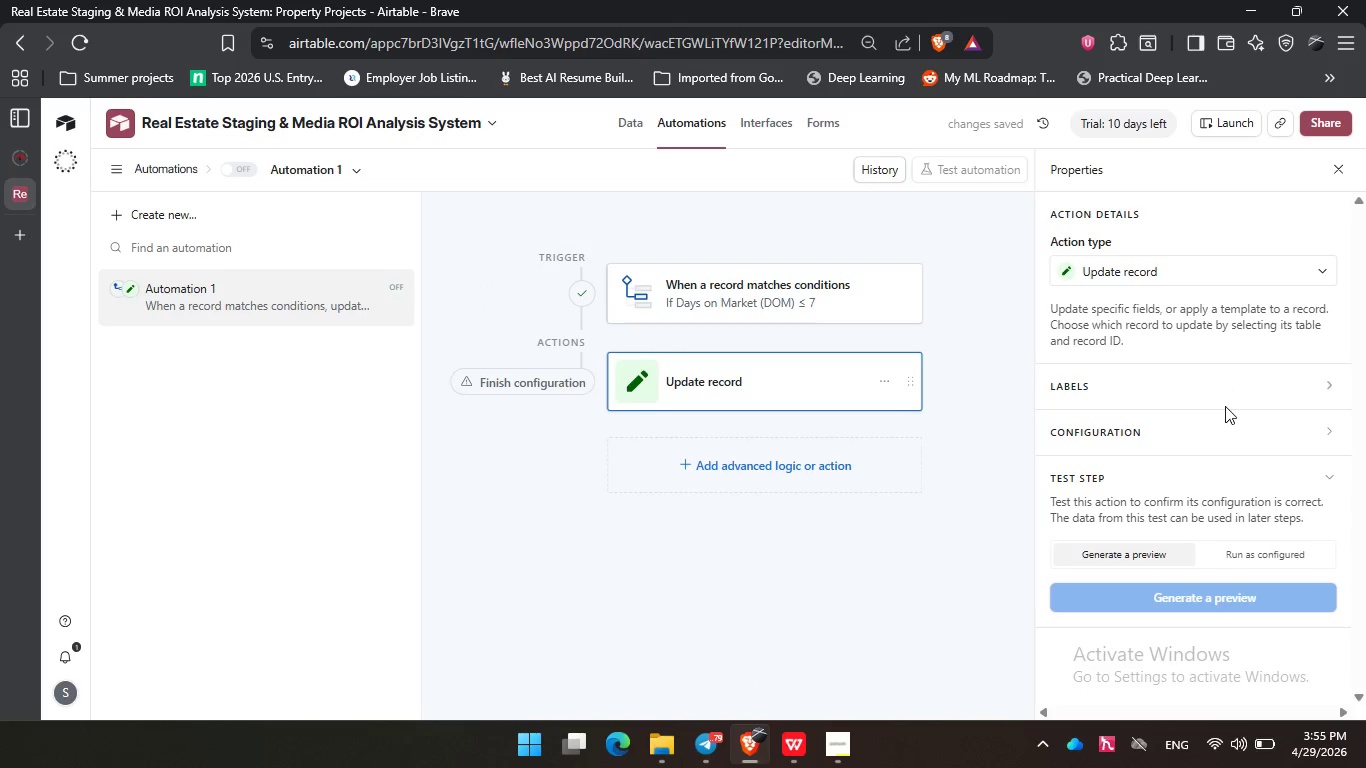 
left_click([1226, 421])
 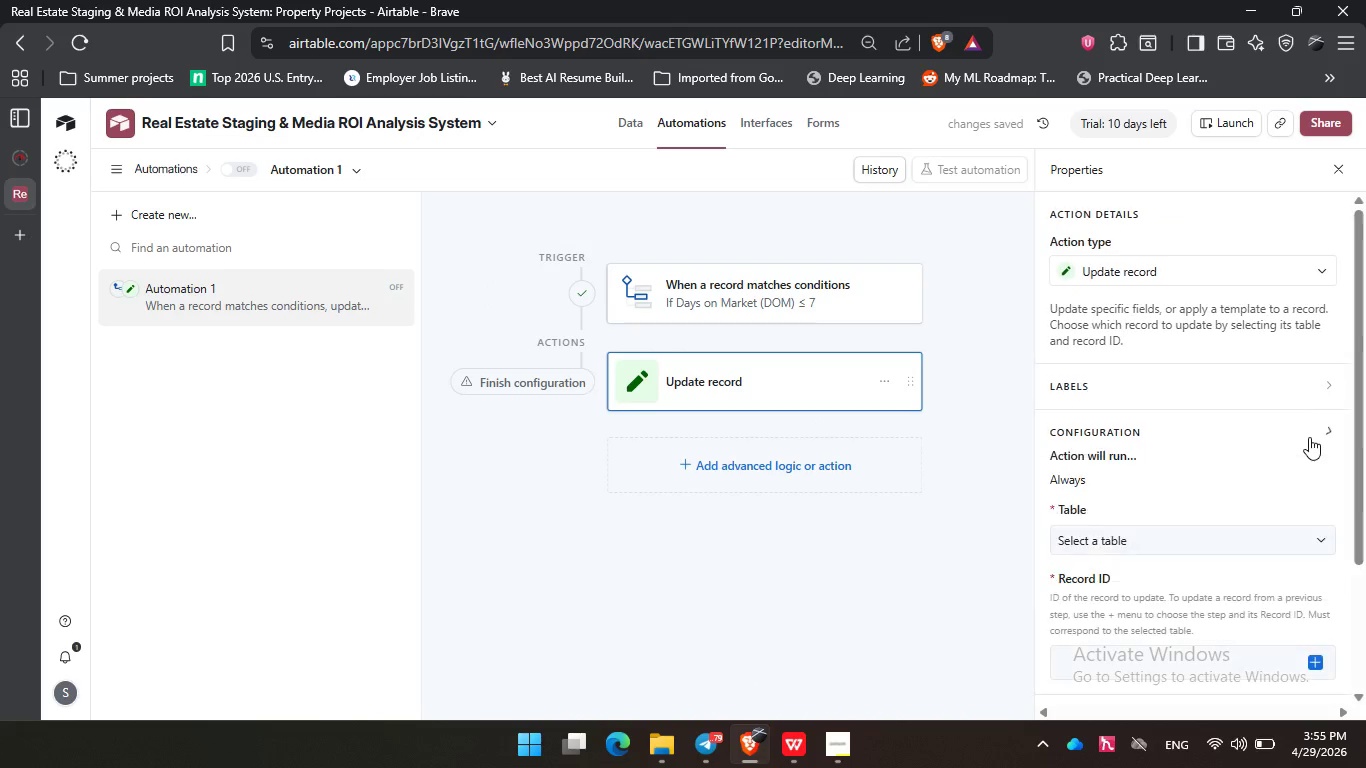 
left_click([1309, 437])
 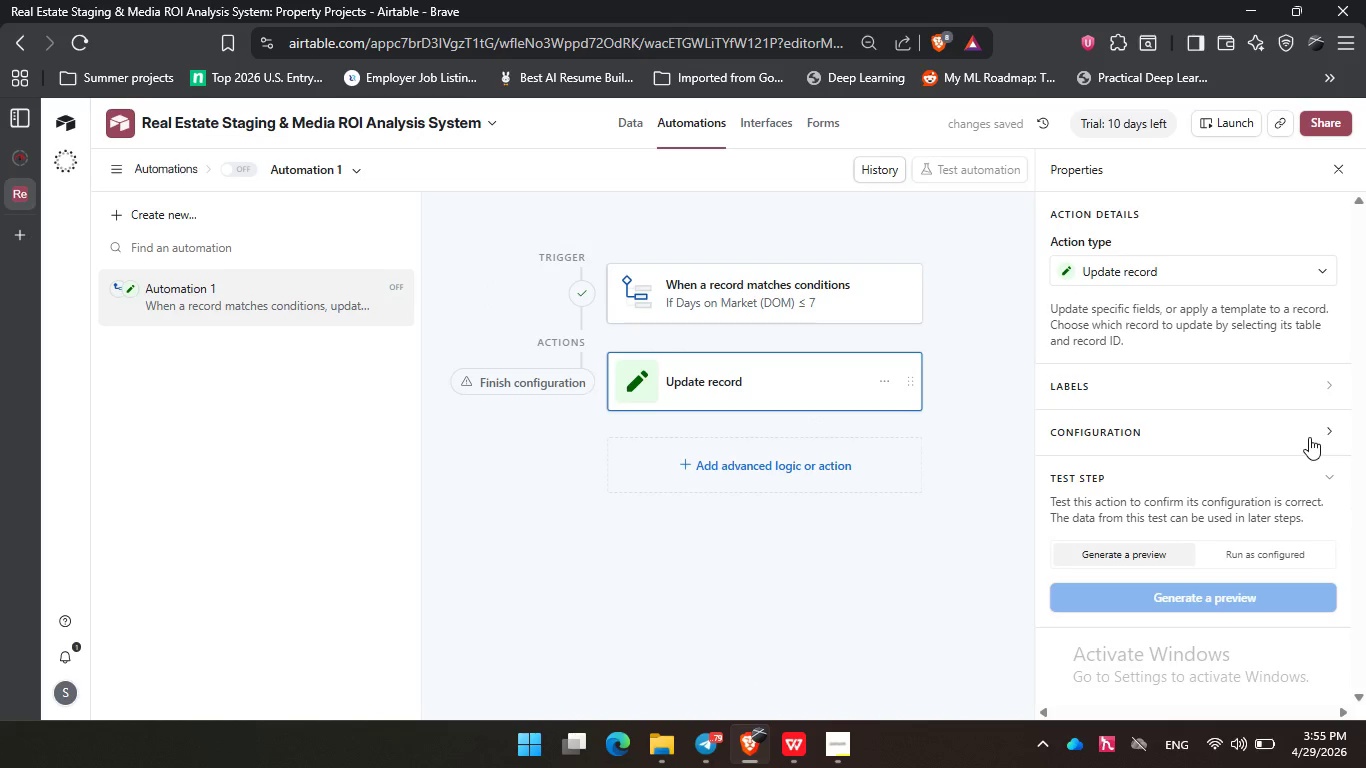 
left_click([1309, 437])
 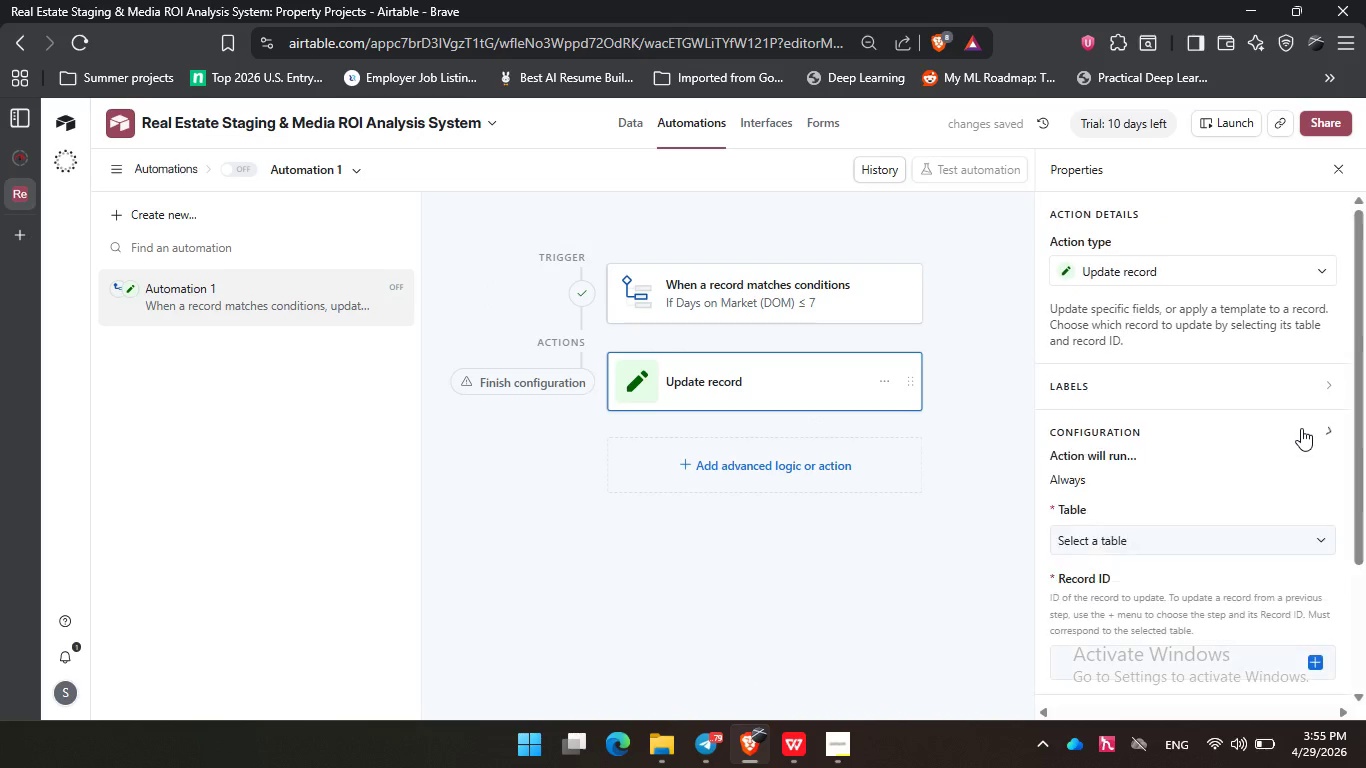 
left_click([1301, 428])
 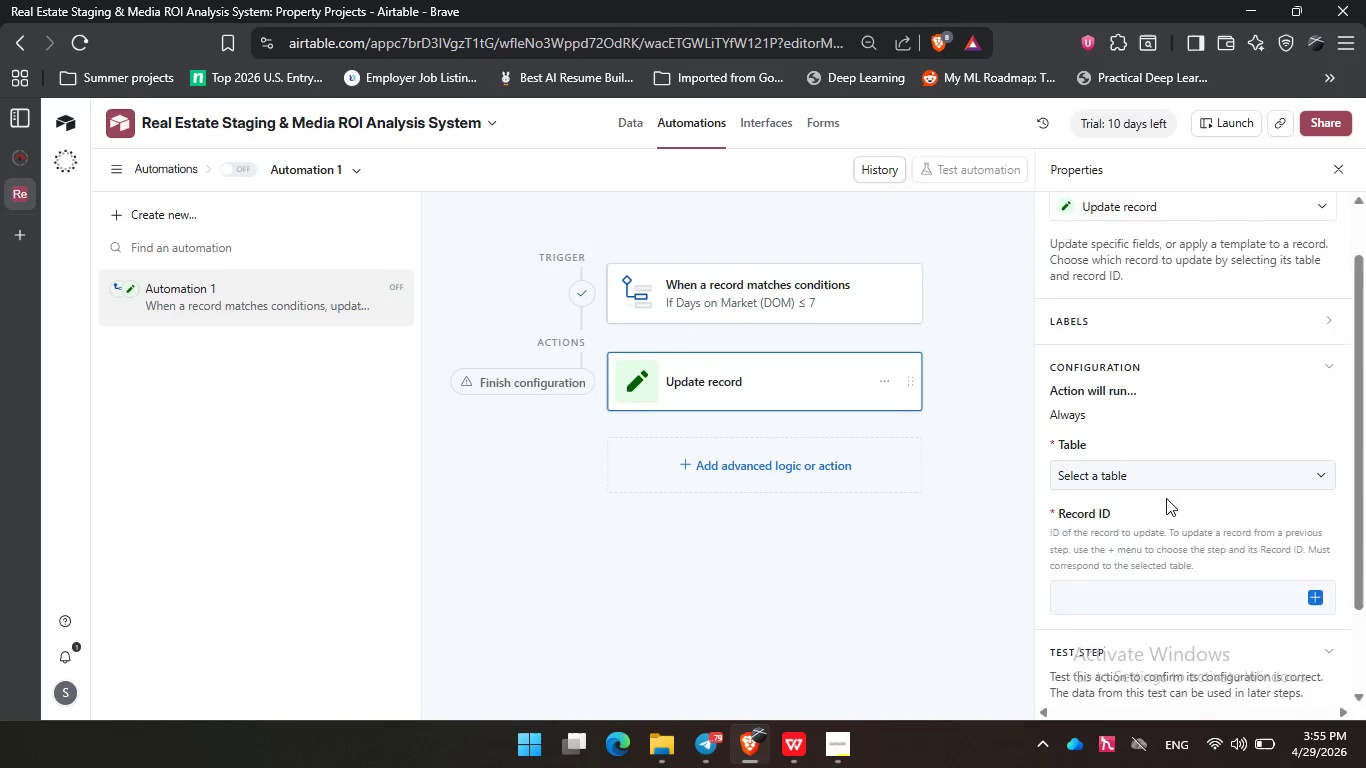 
left_click([1148, 433])
 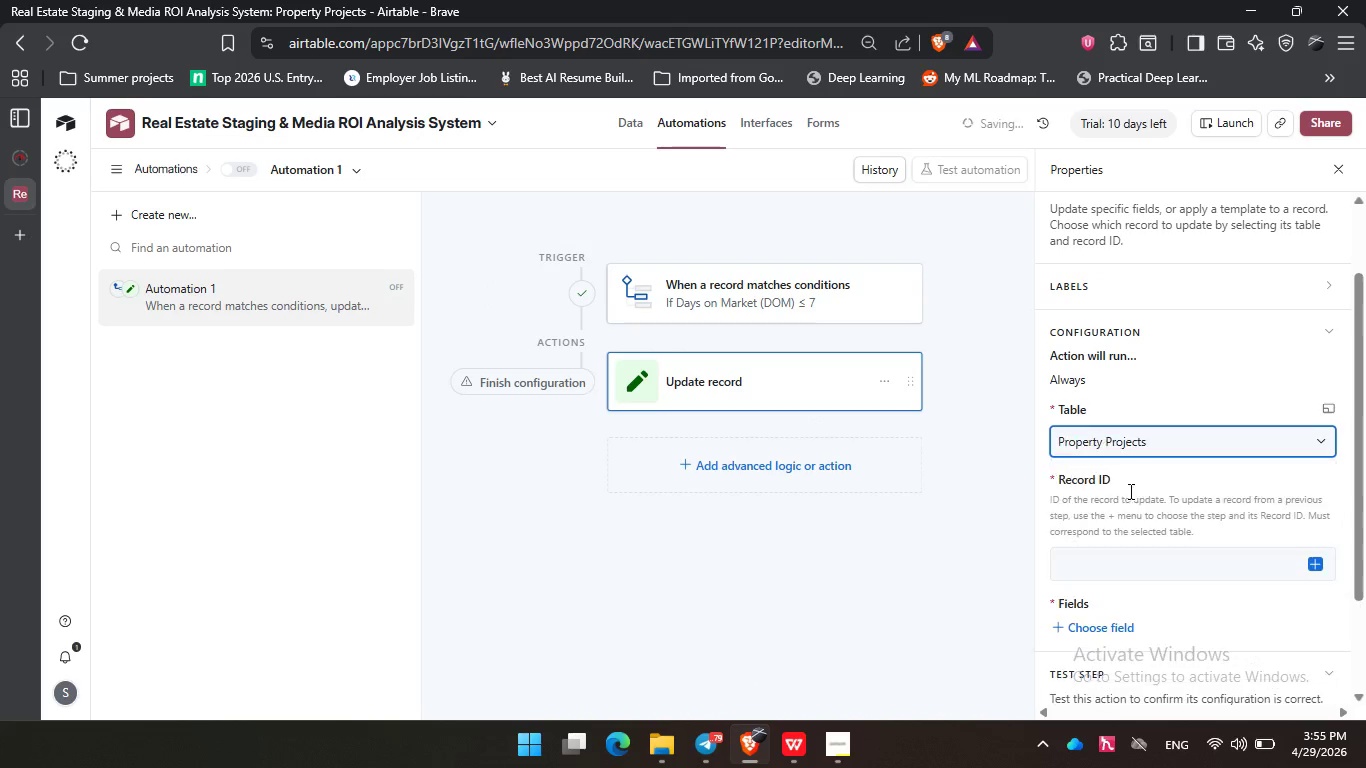 
scroll: coordinate [1164, 507], scroll_direction: down, amount: 1.0
 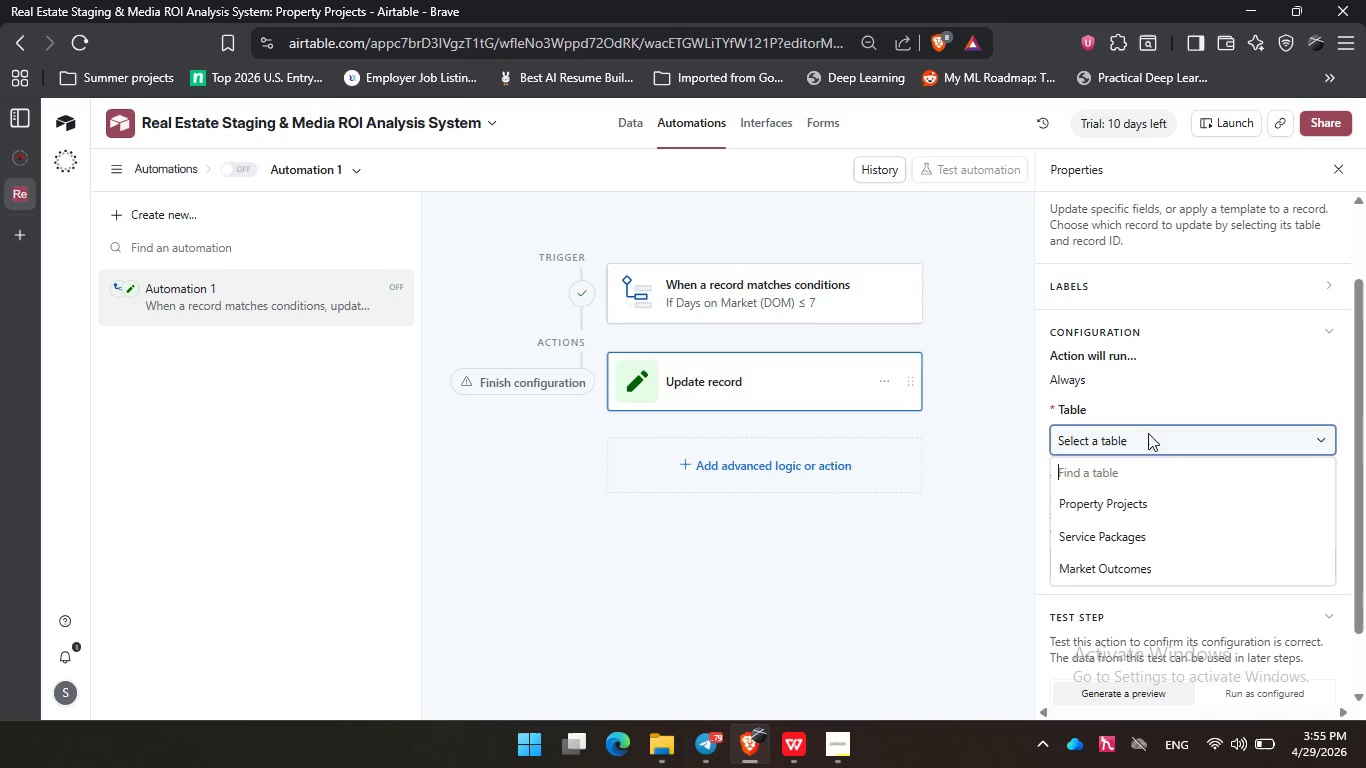 
left_click([1119, 495])
 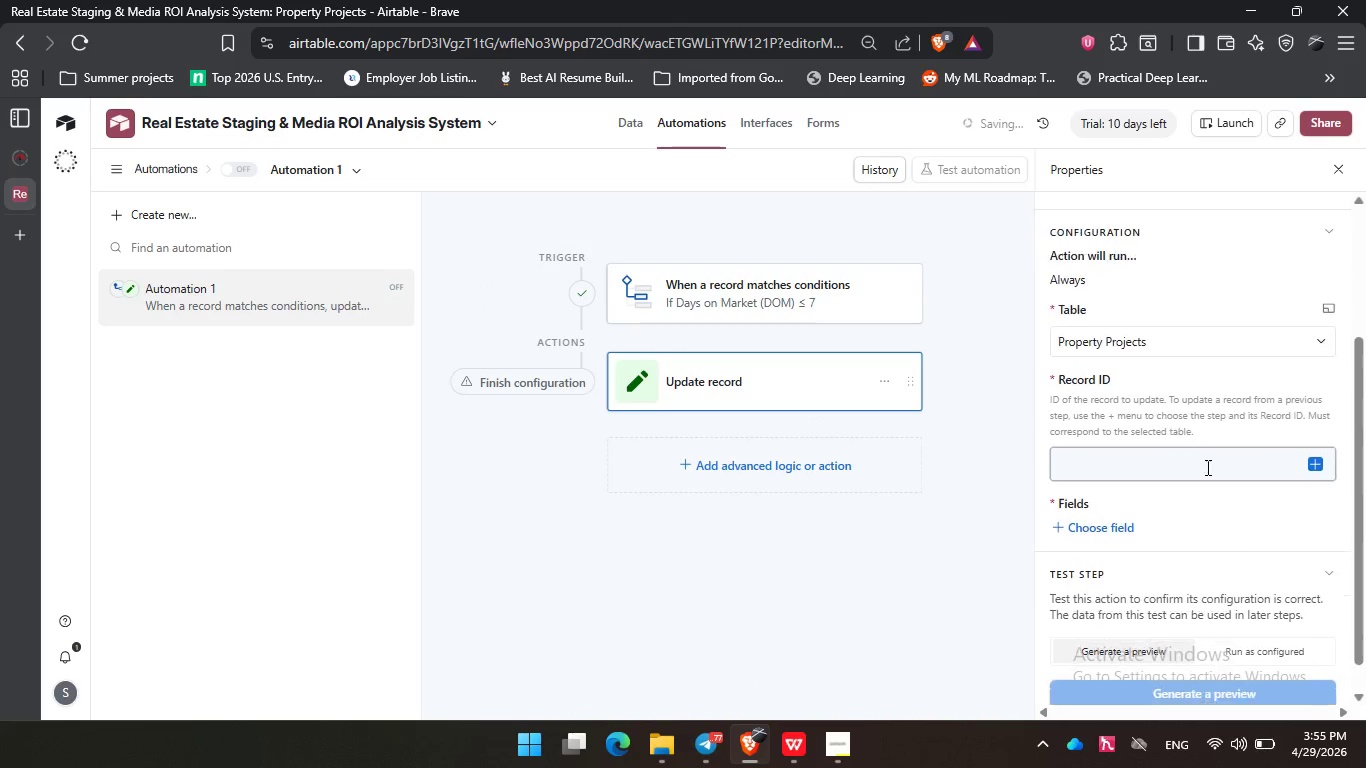 
scroll: coordinate [1164, 467], scroll_direction: down, amount: 1.0
 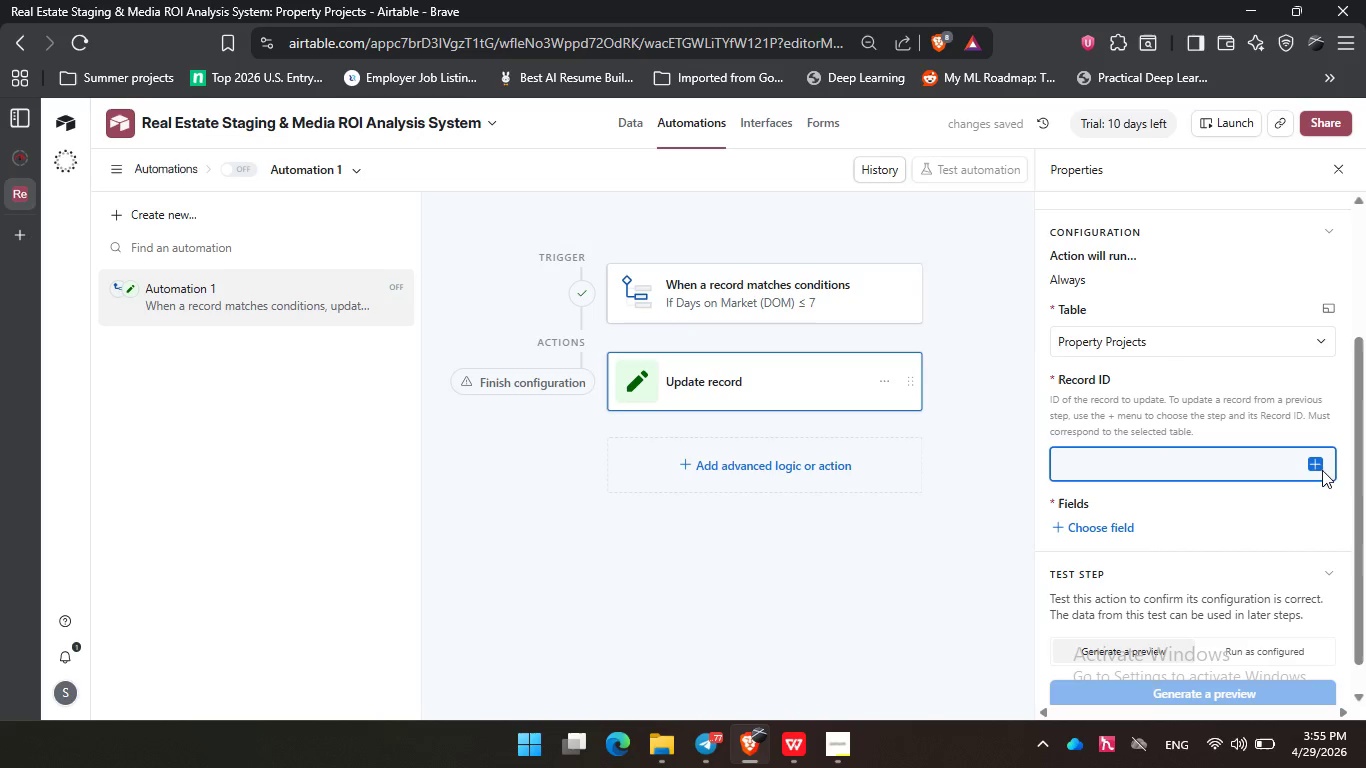 
left_click([1323, 470])
 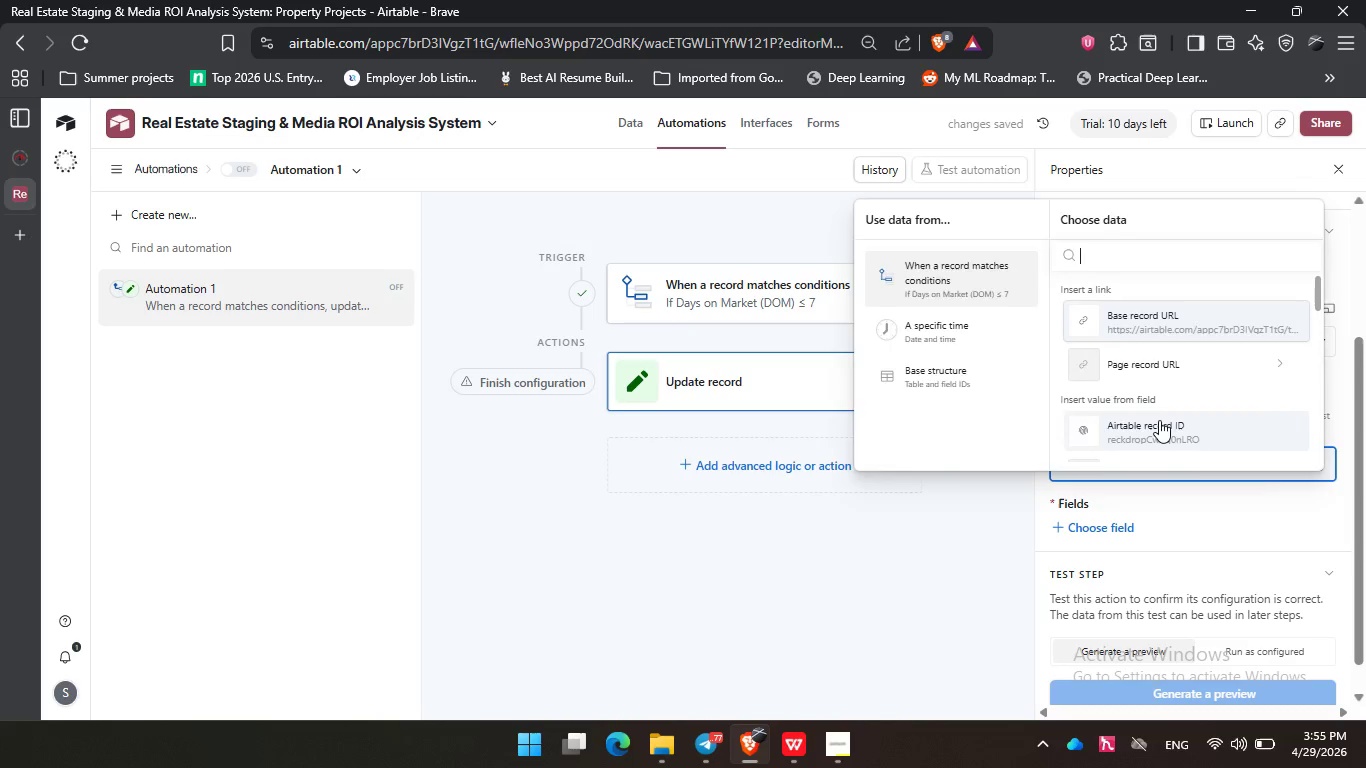 
left_click([1159, 420])
 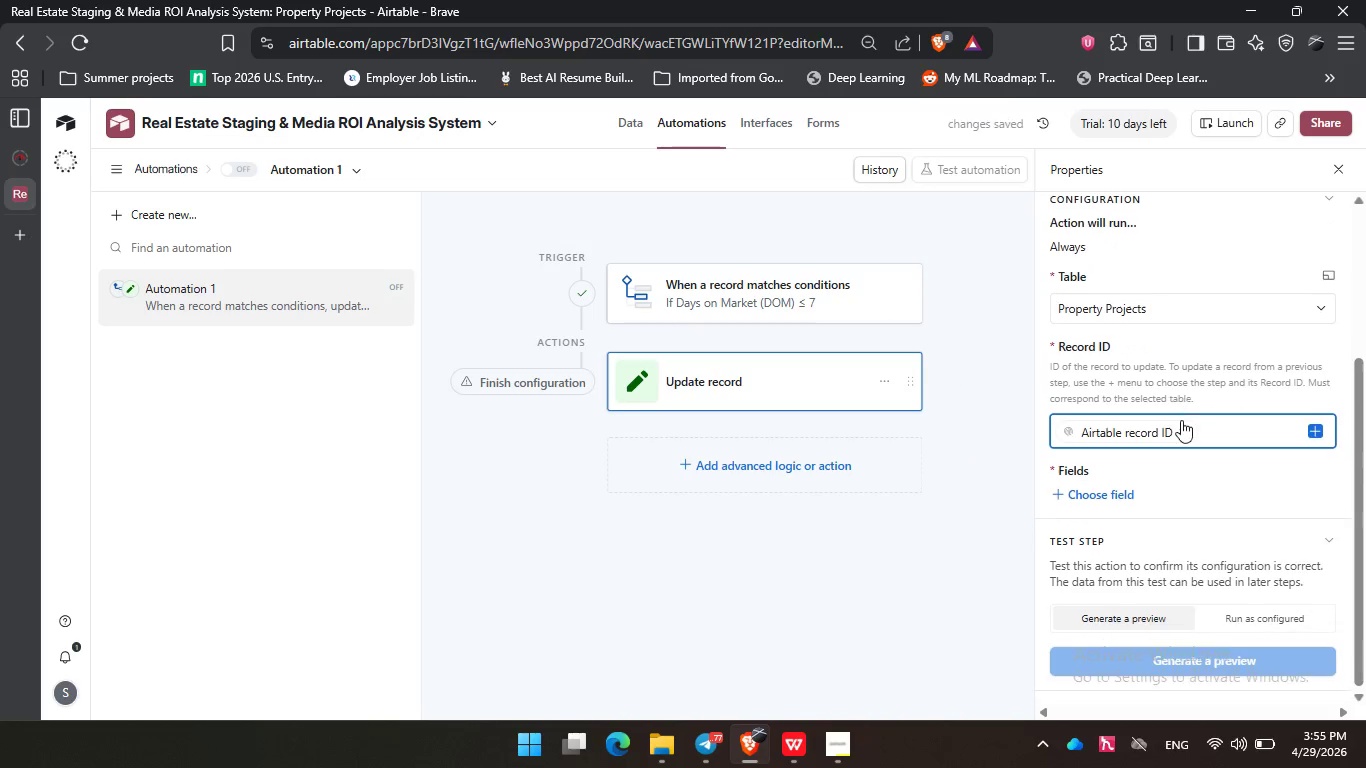 
scroll: coordinate [1181, 420], scroll_direction: down, amount: 2.0
 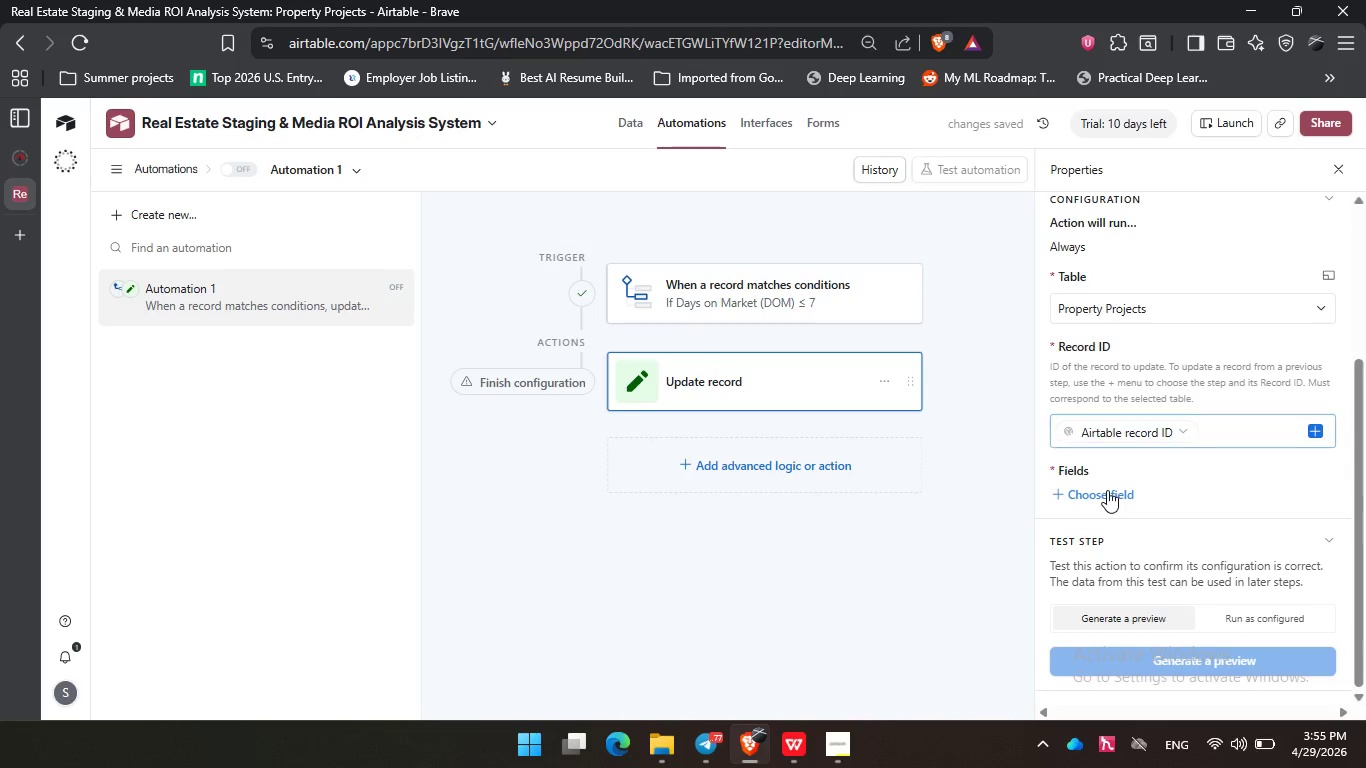 
left_click([1107, 490])
 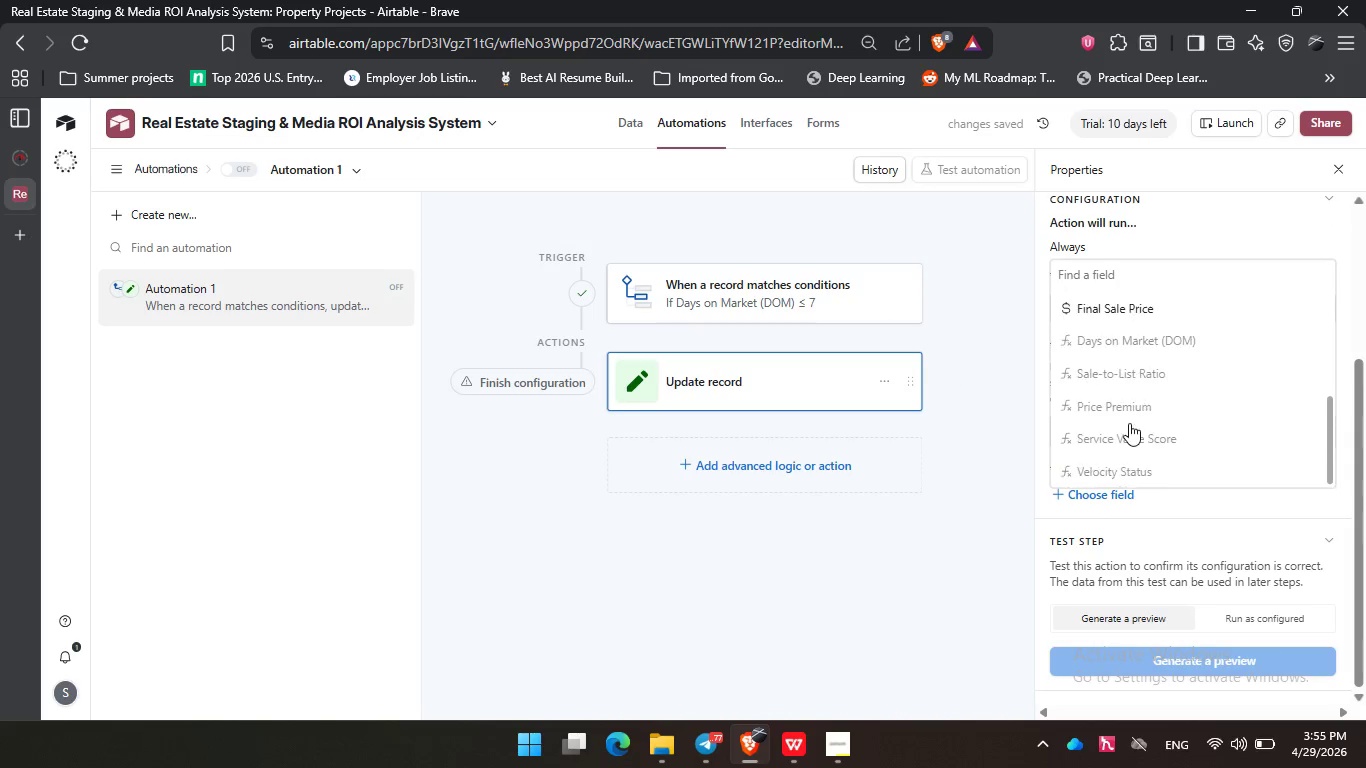 
scroll: coordinate [1129, 423], scroll_direction: down, amount: 12.0
 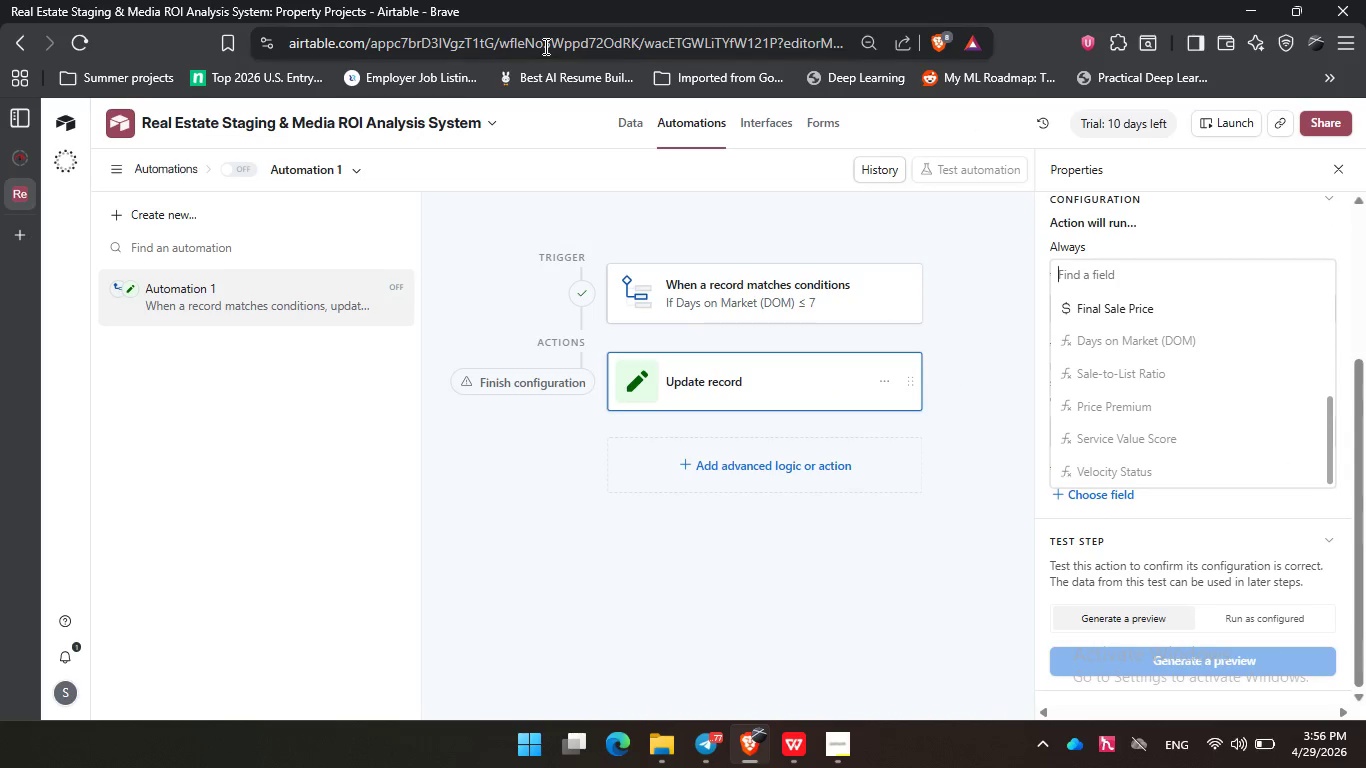 
wait(6.1)
 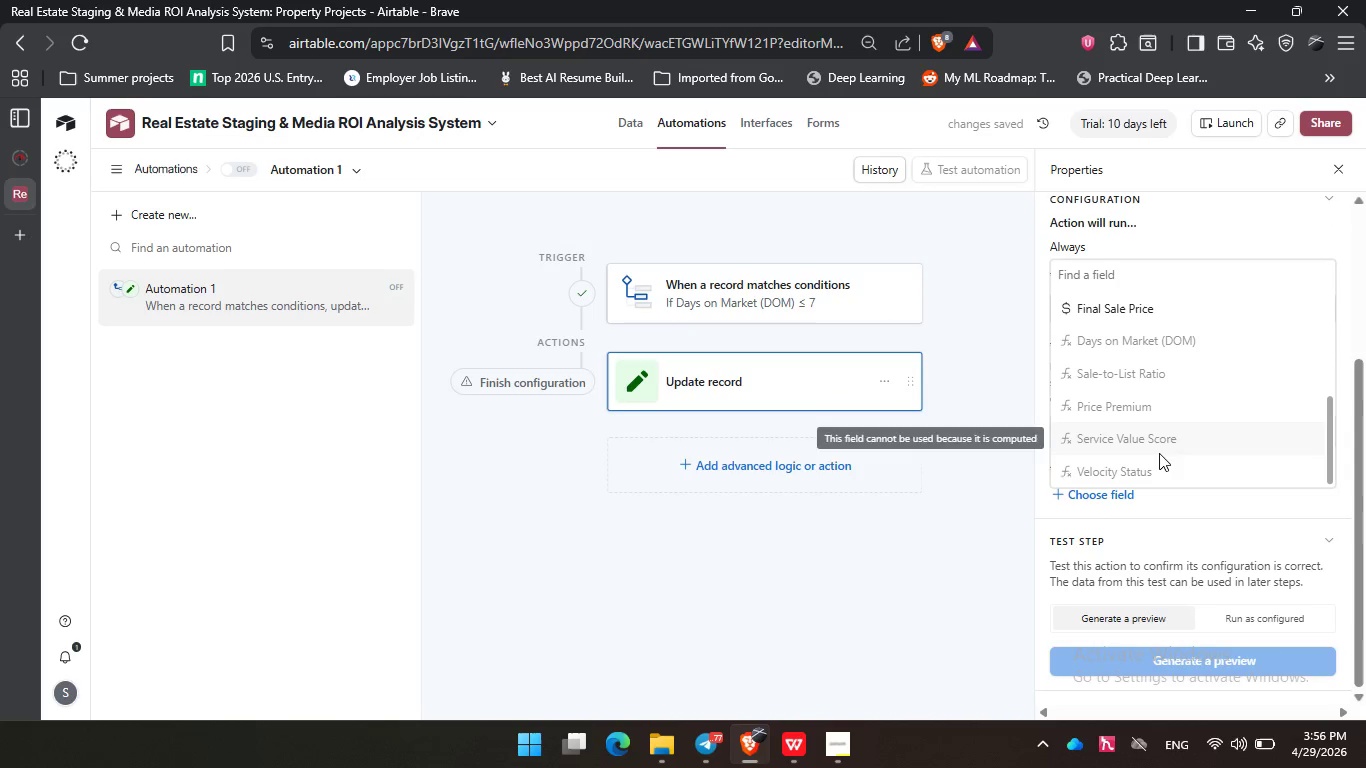 
left_click([638, 123])
 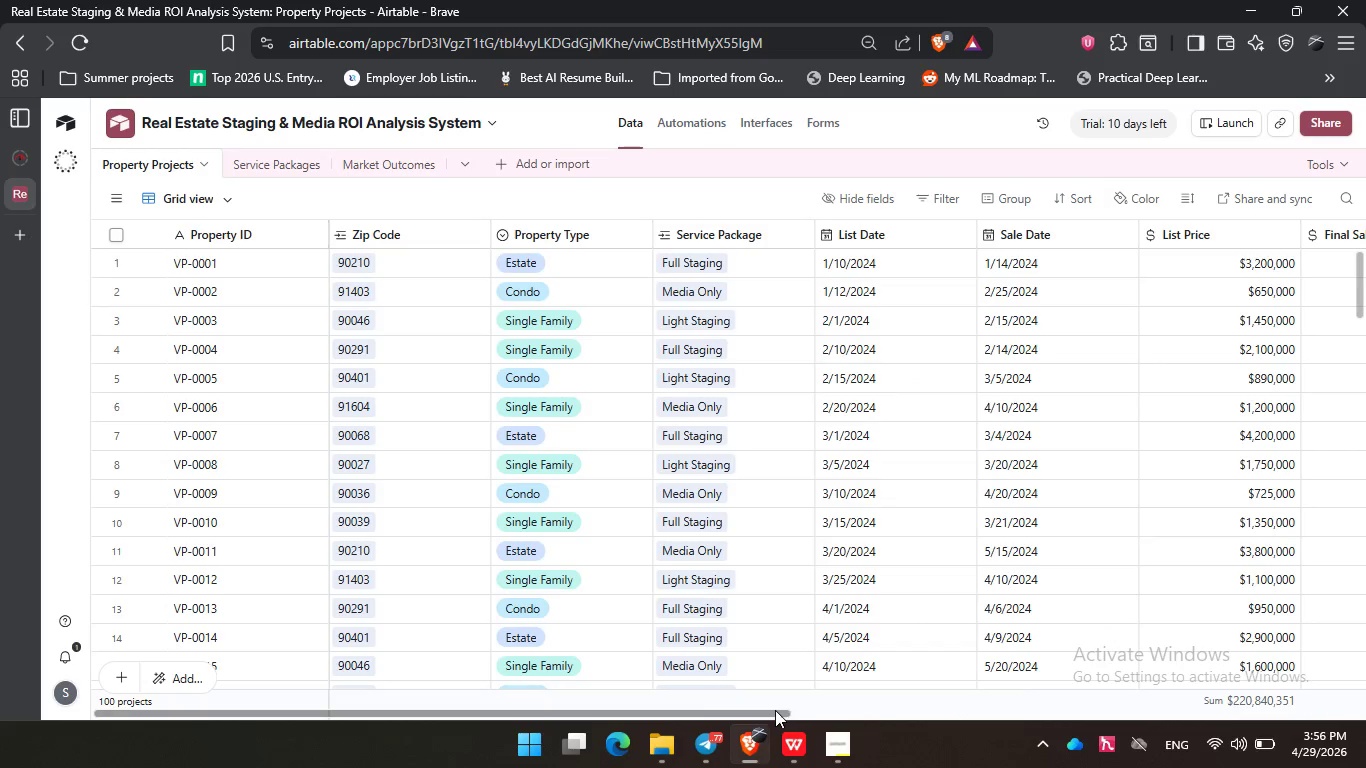 
left_click_drag(start_coordinate=[774, 711], to_coordinate=[1365, 674])
 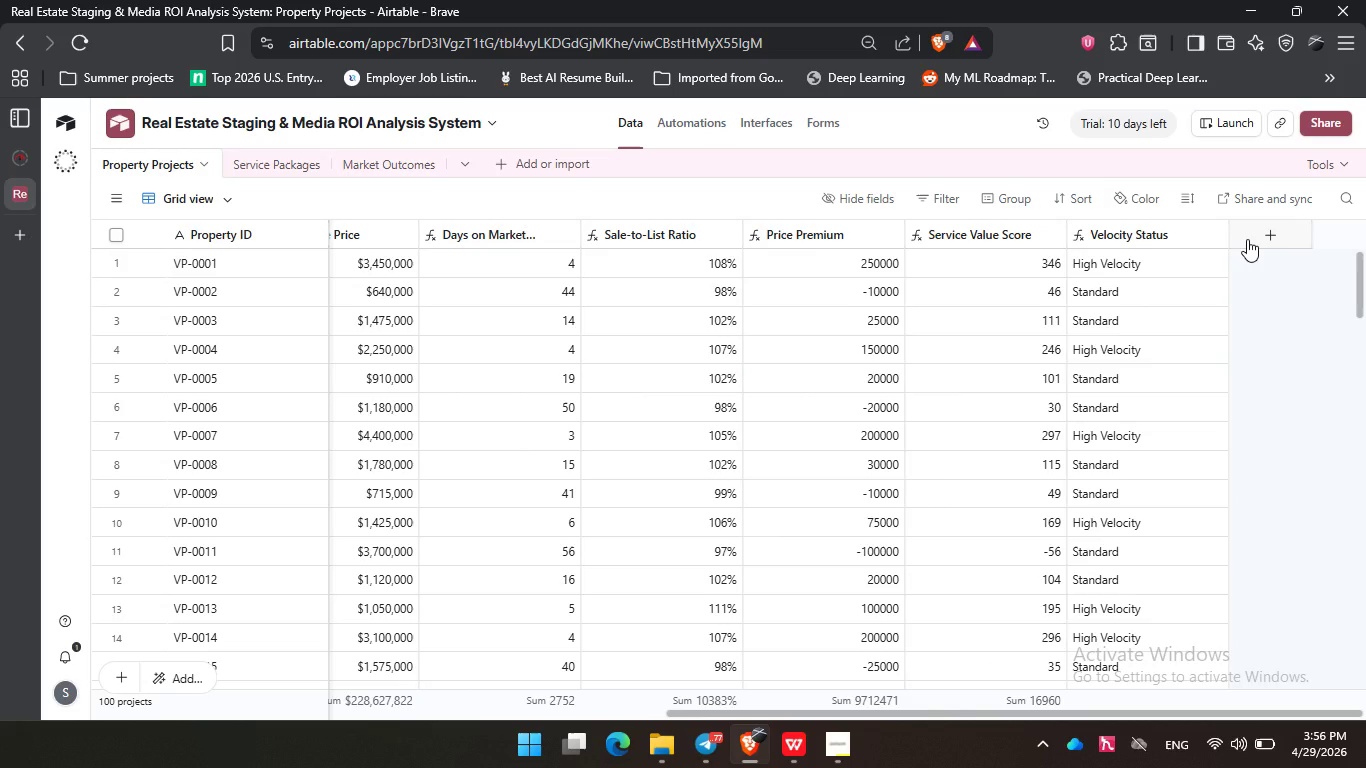 
mouse_move([1261, 235])
 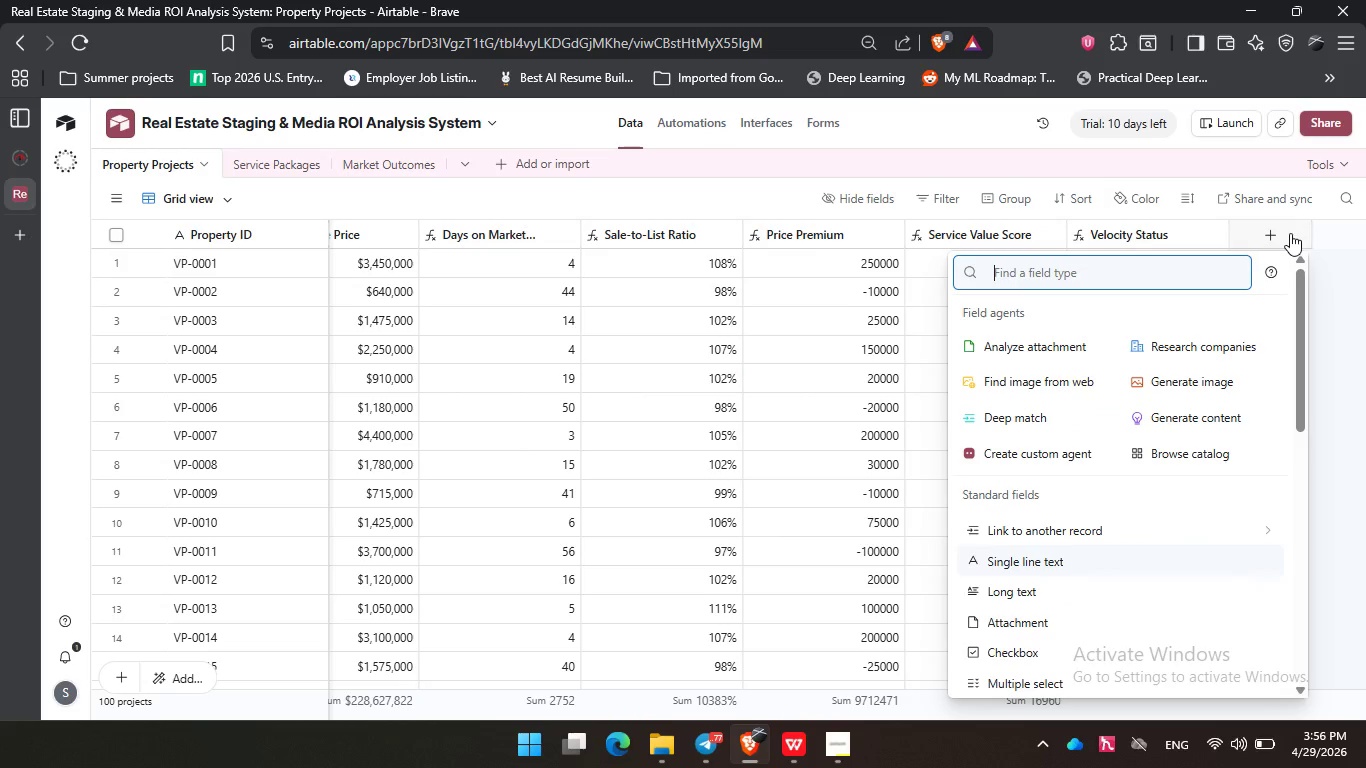 
left_click([1290, 233])
 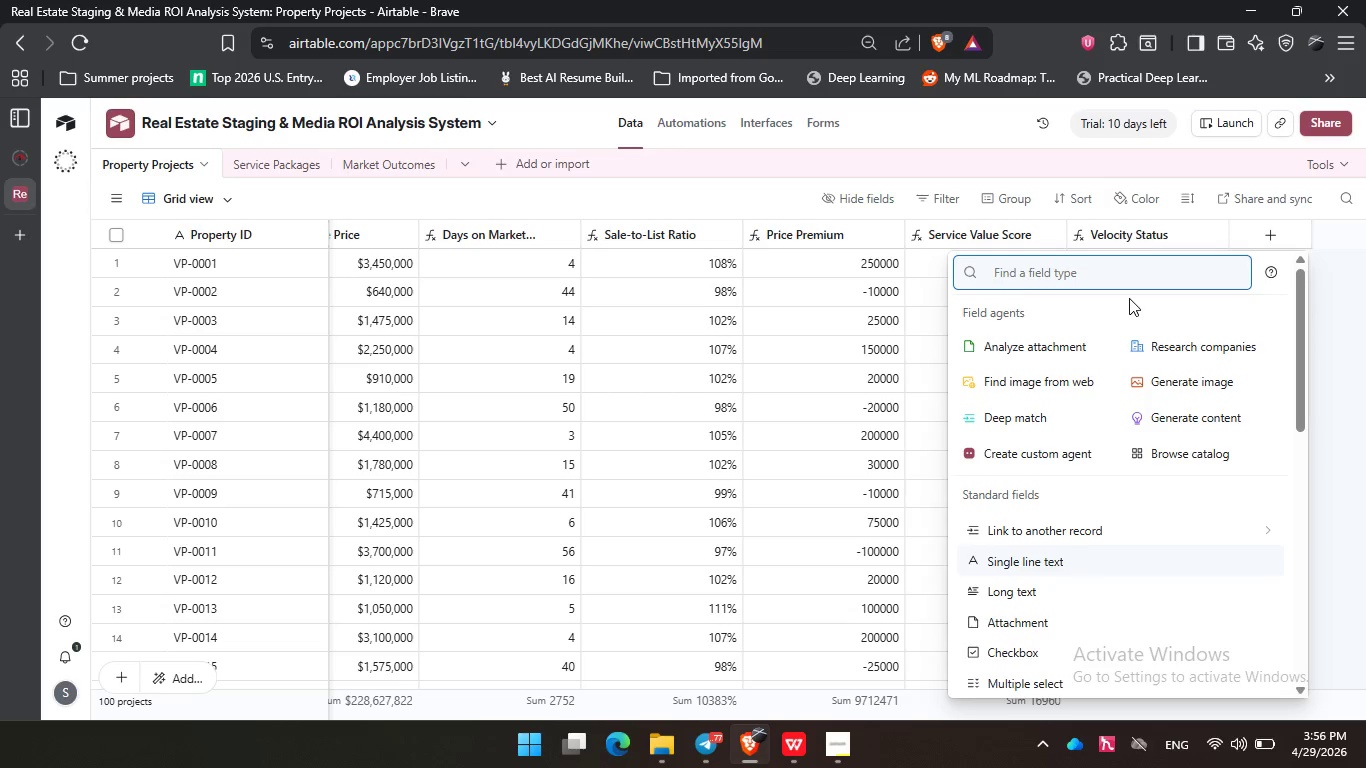 
wait(7.56)
 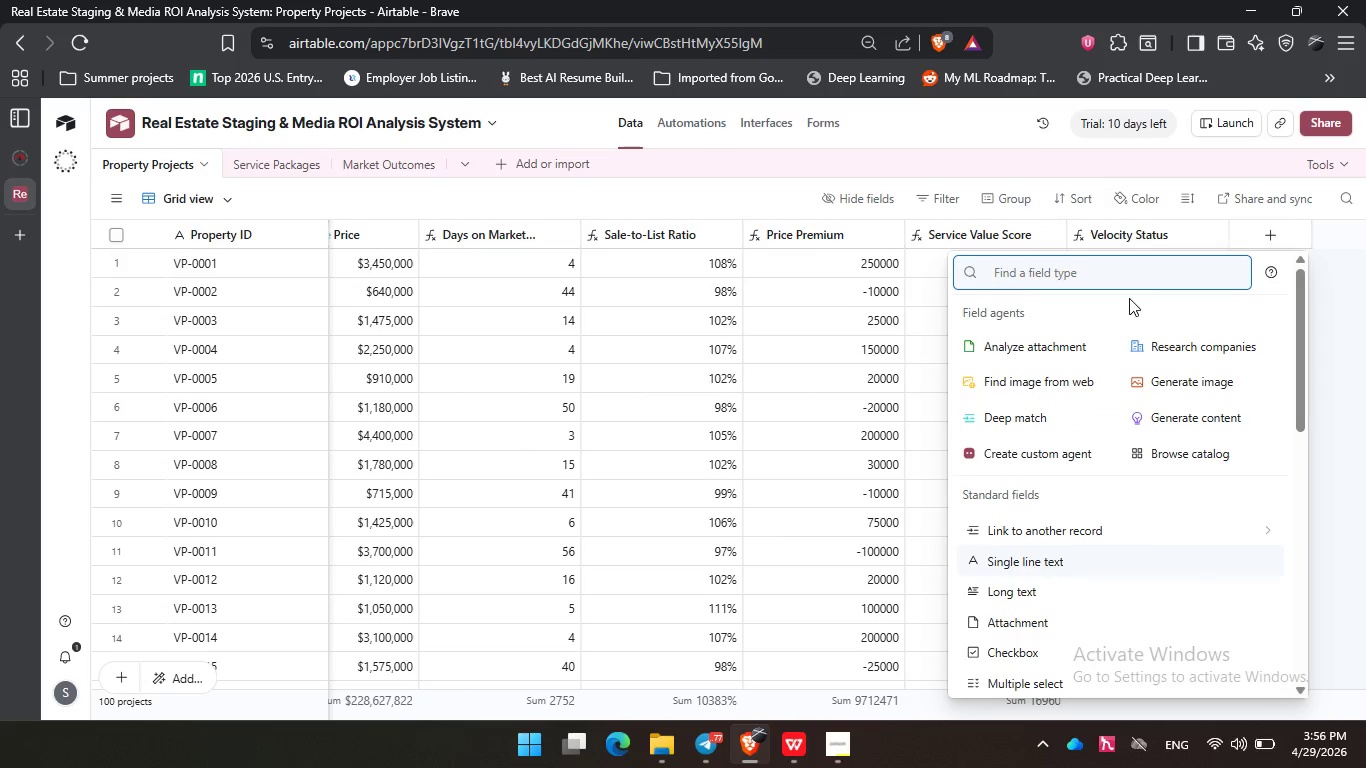 
type(sin)
 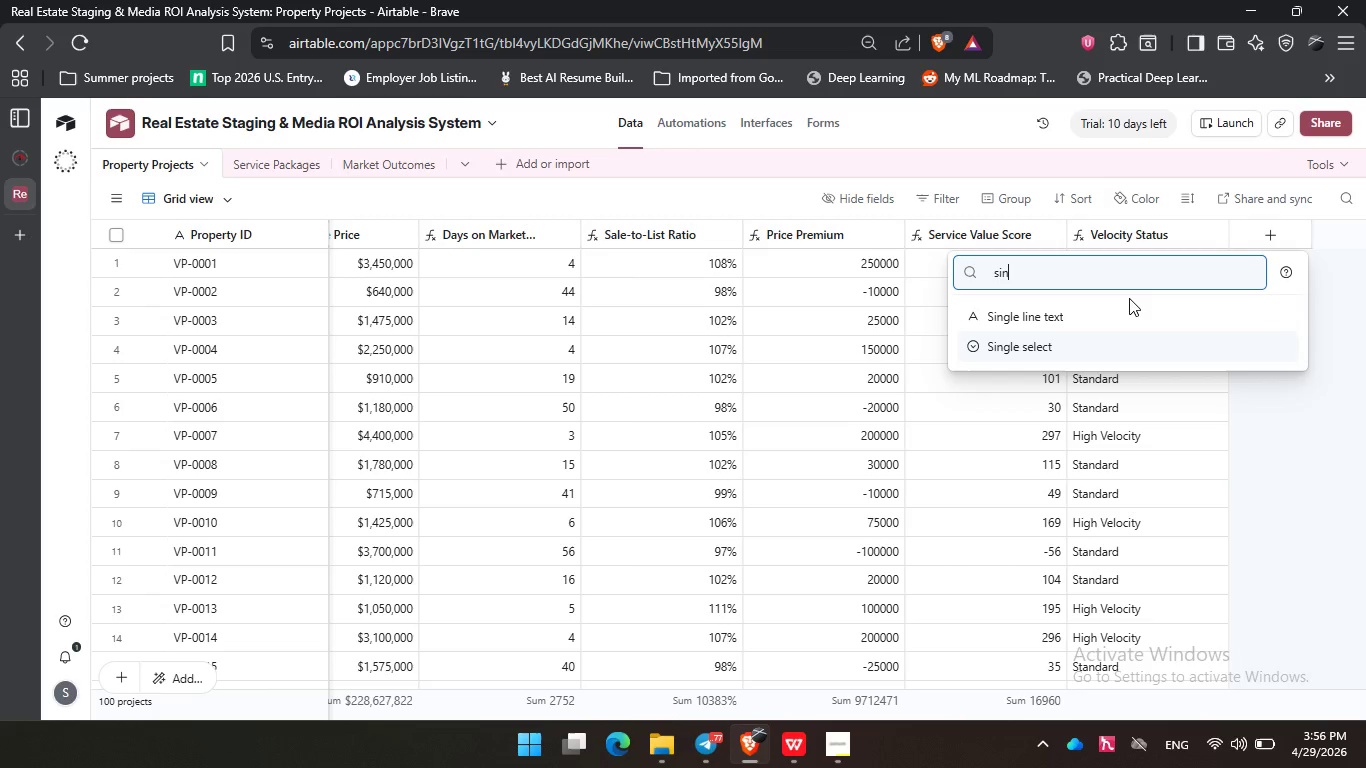 
key(ArrowDown)
 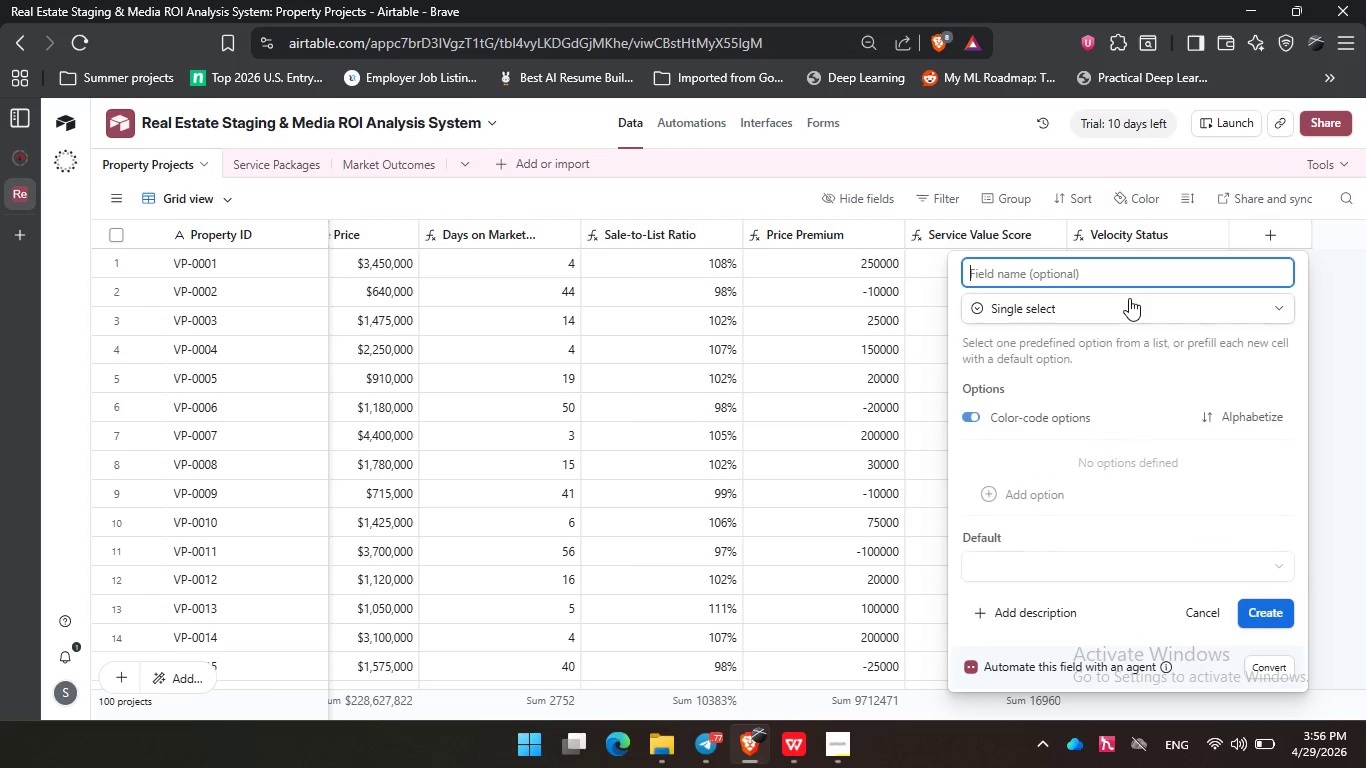 
key(Enter)
 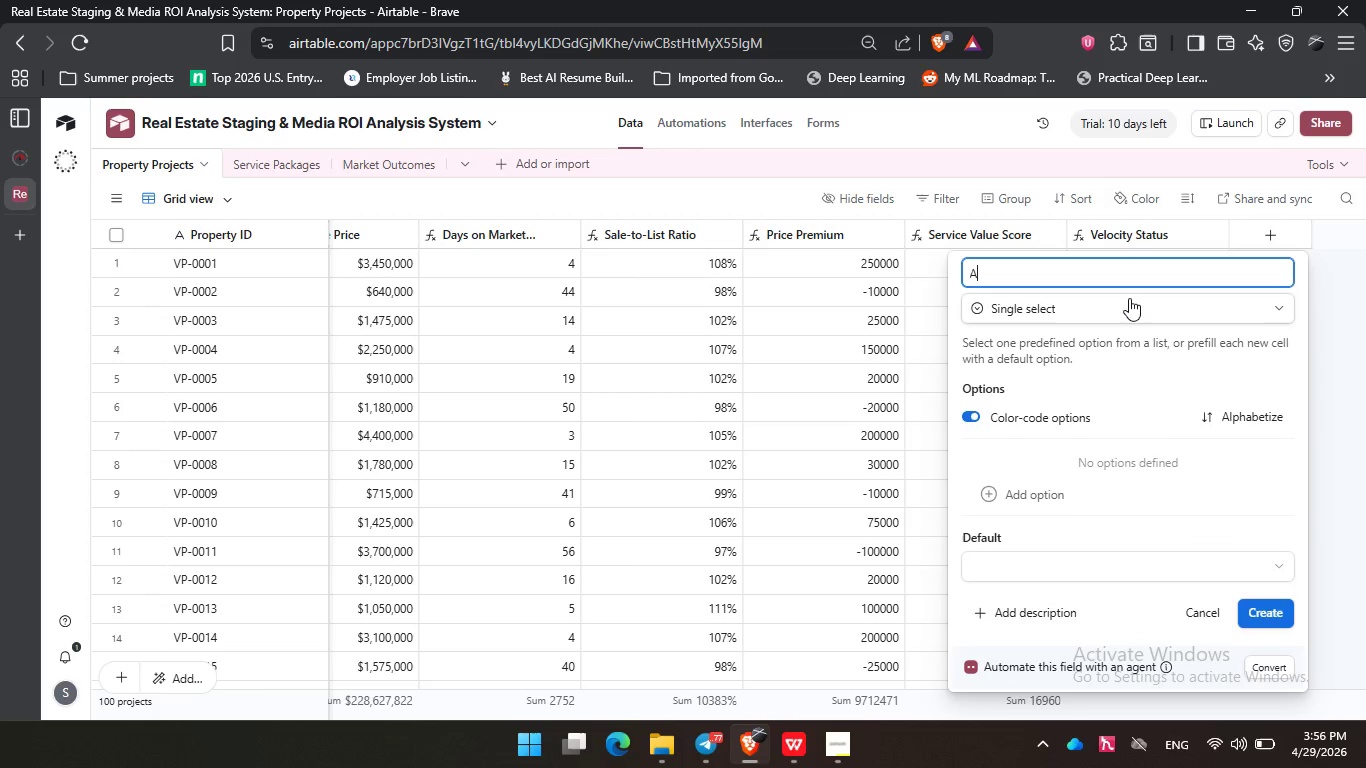 
type(Automated Velocity ST)
key(Backspace)
type(tatus)
 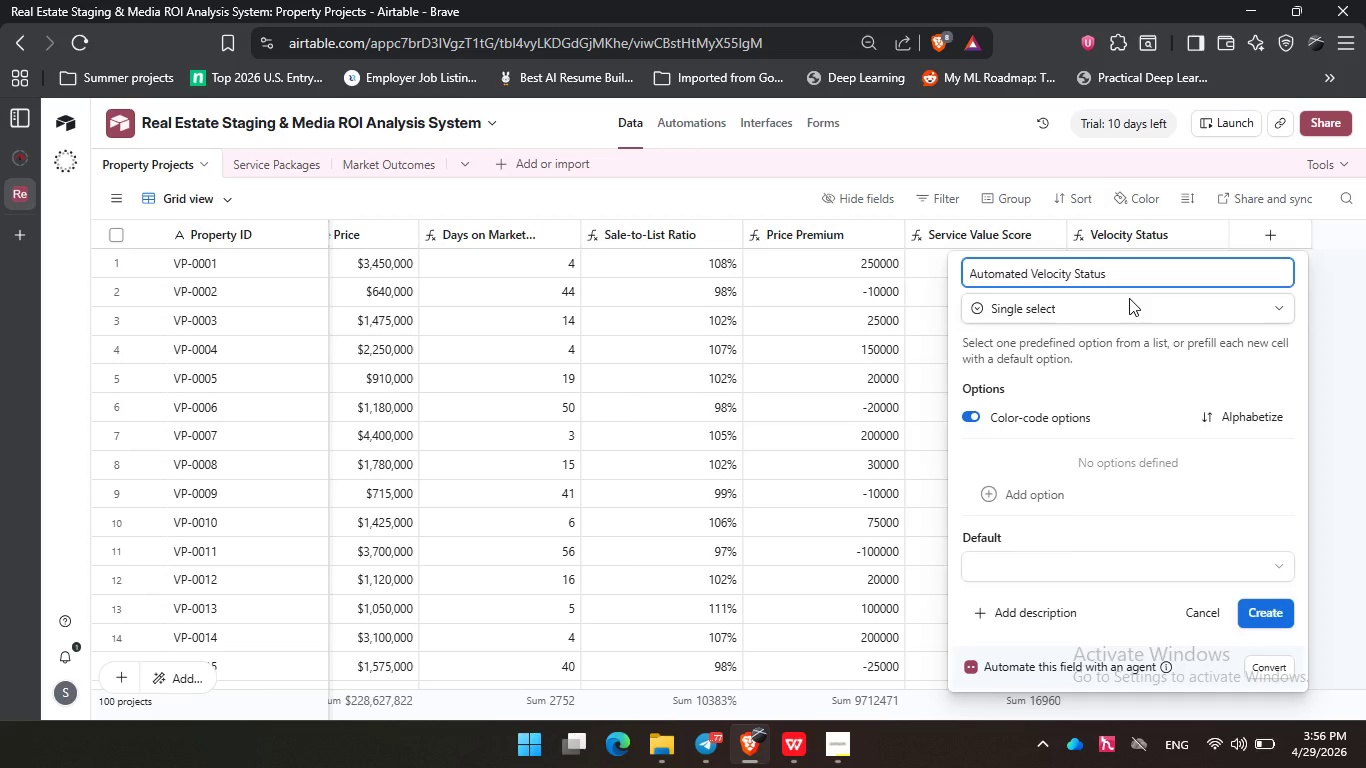 
key(Enter)
 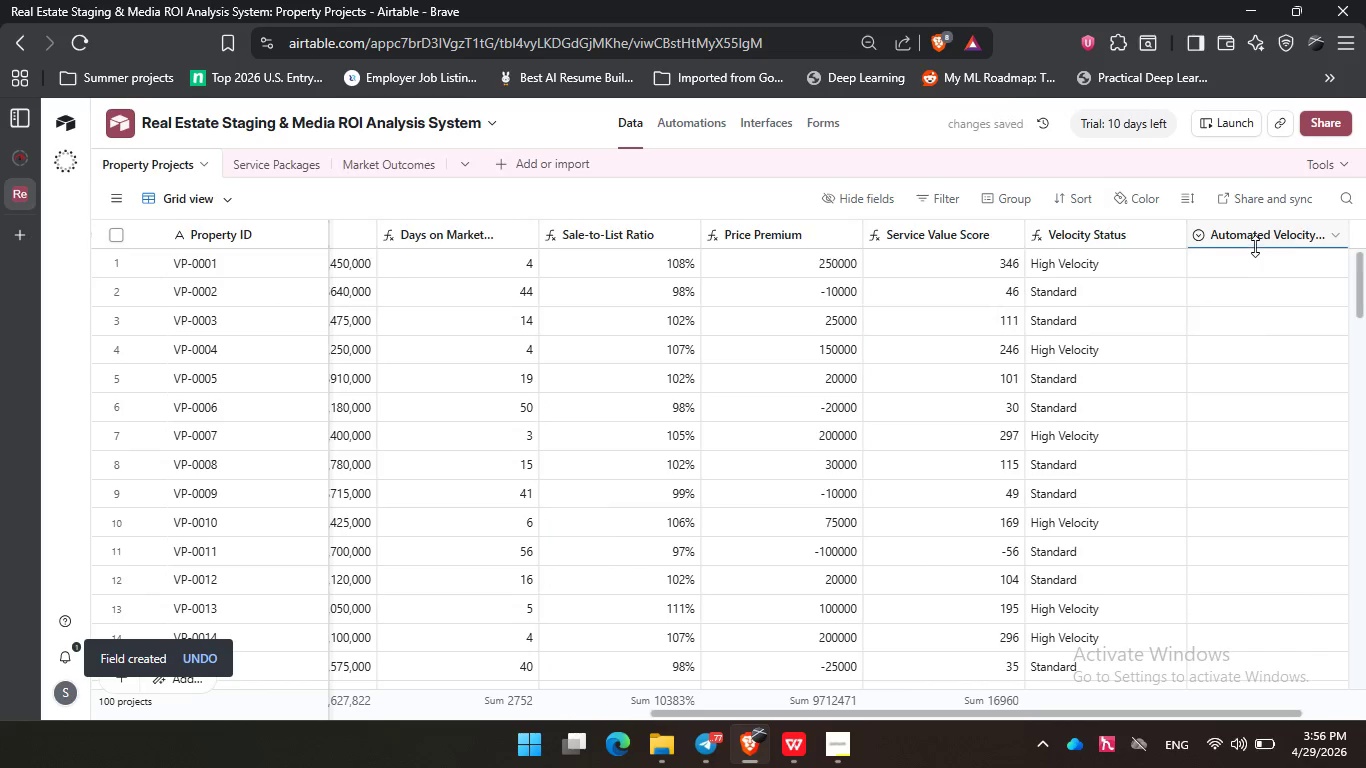 
left_click([1255, 246])
 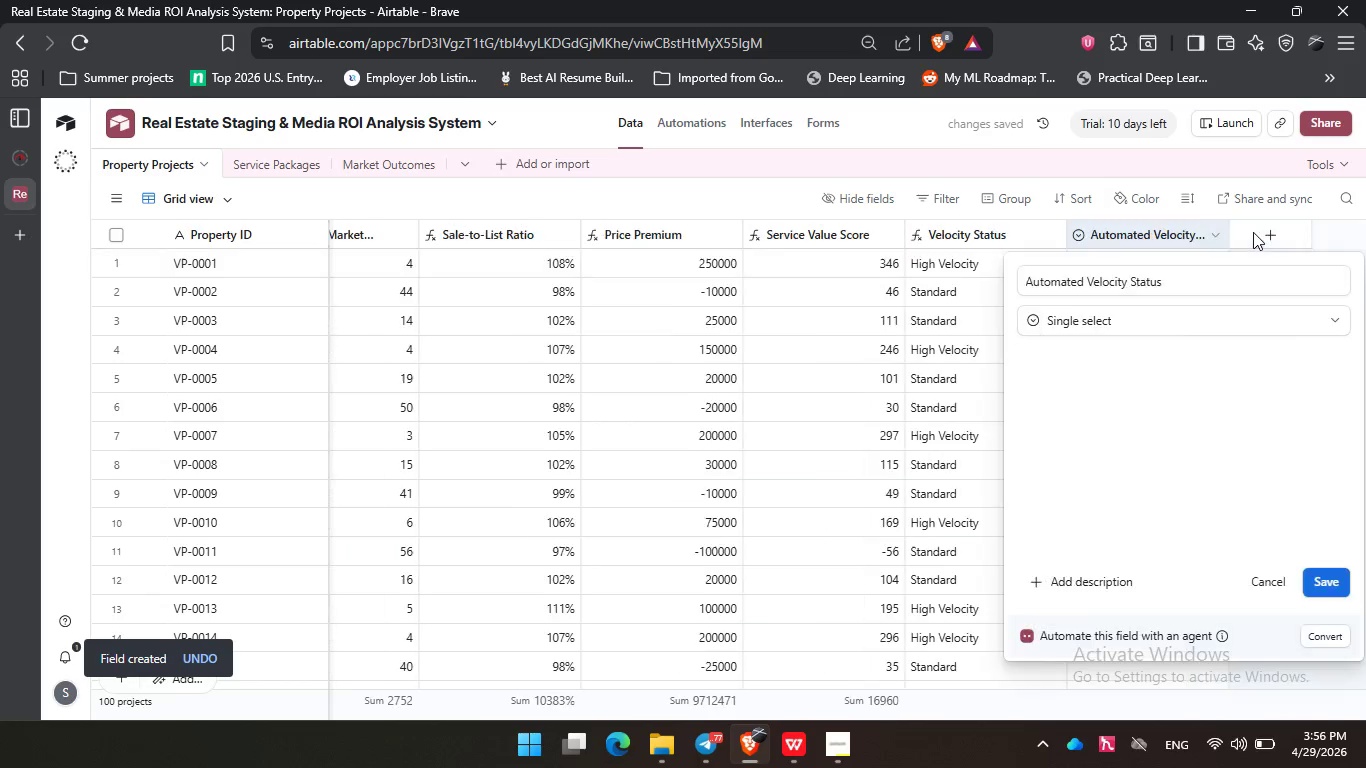 
double_click([1253, 232])
 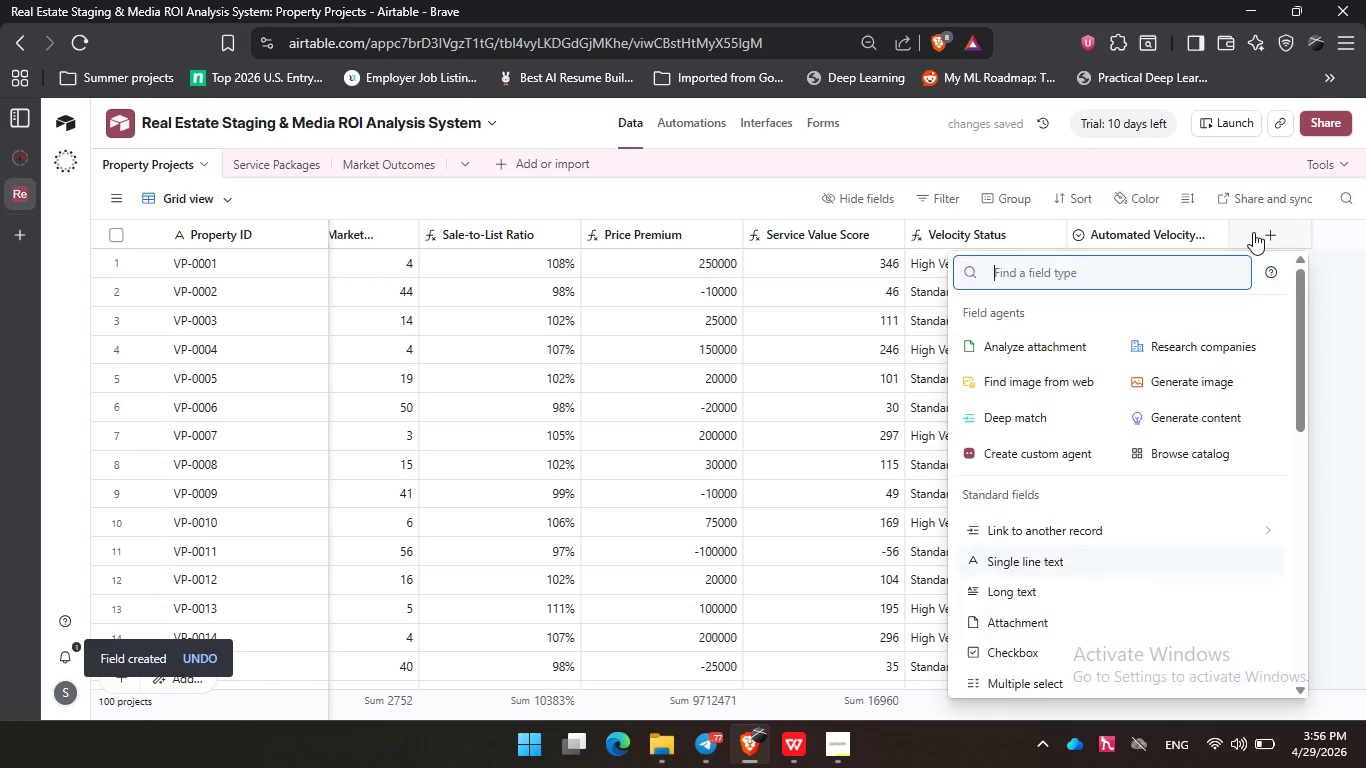 
triple_click([1253, 232])
 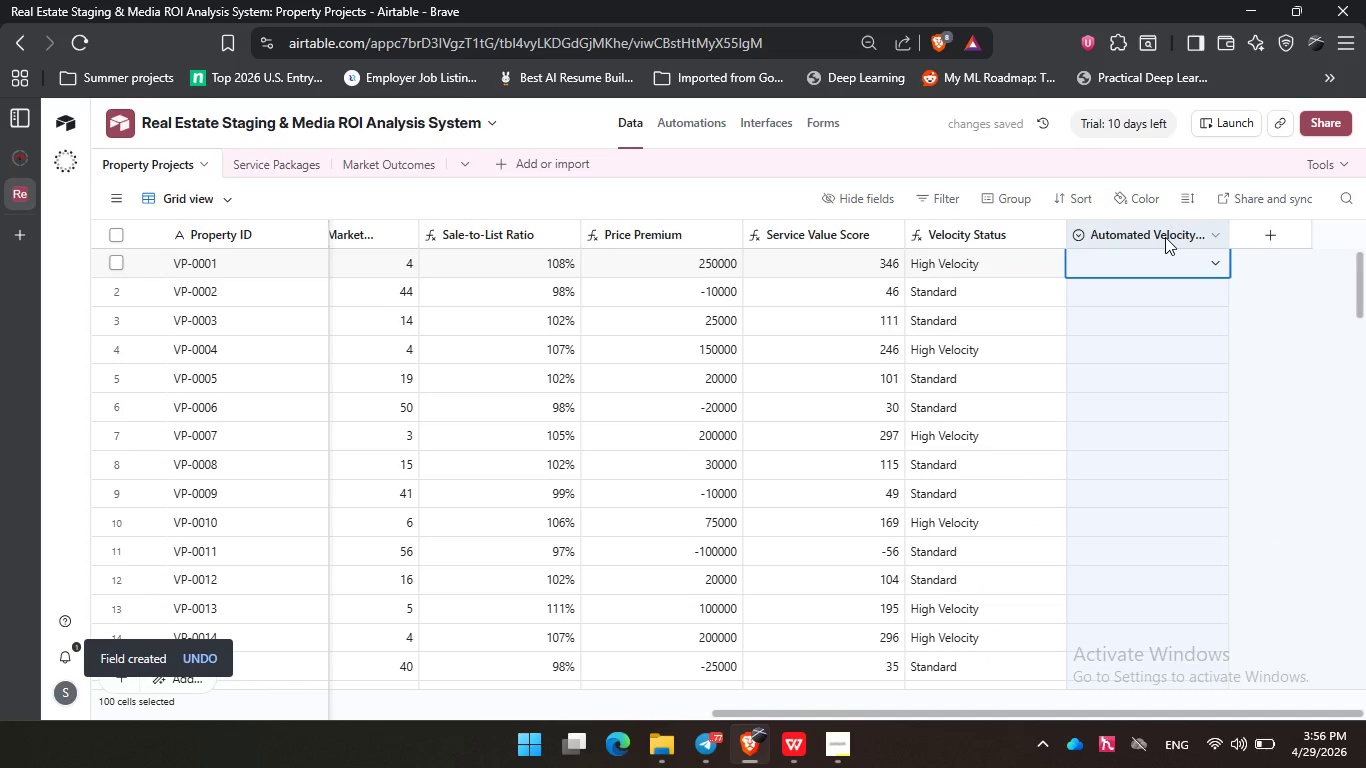 
double_click([1165, 237])
 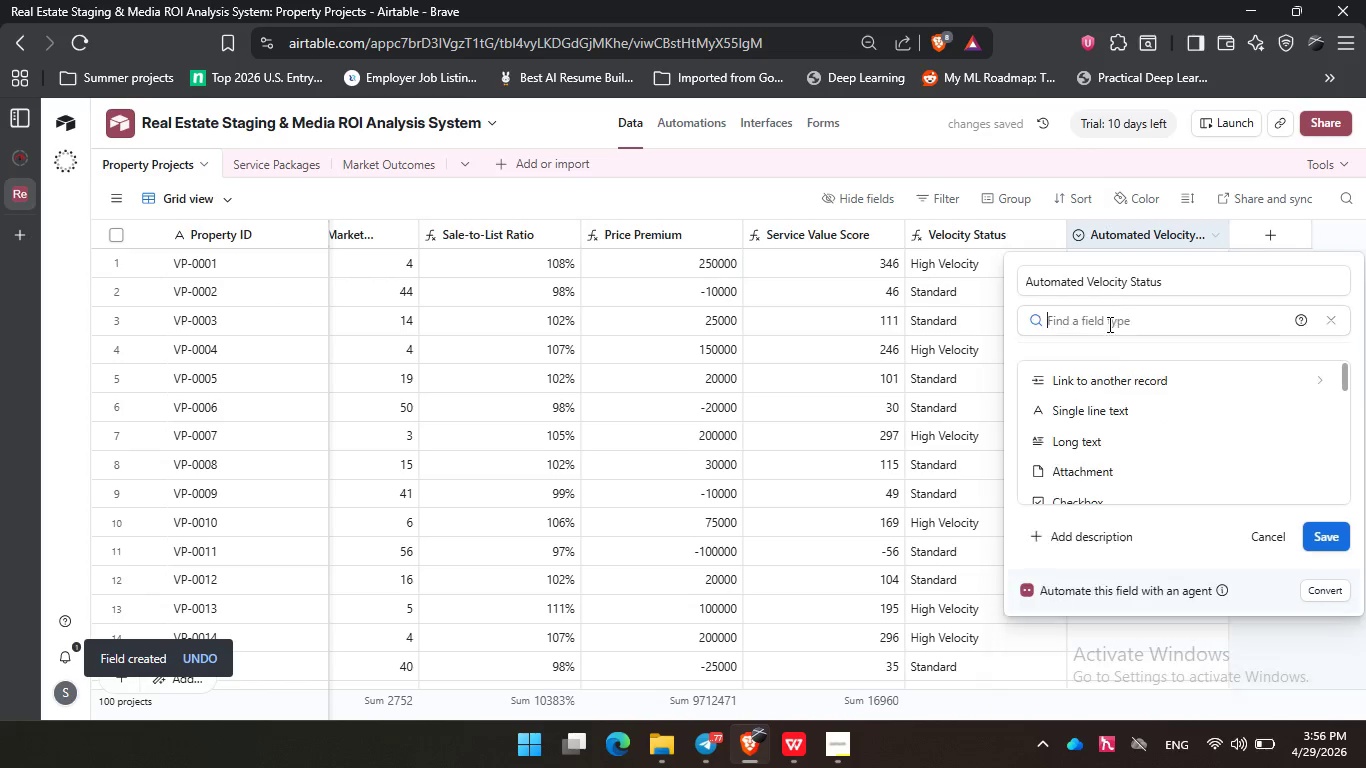 
left_click([1108, 318])
 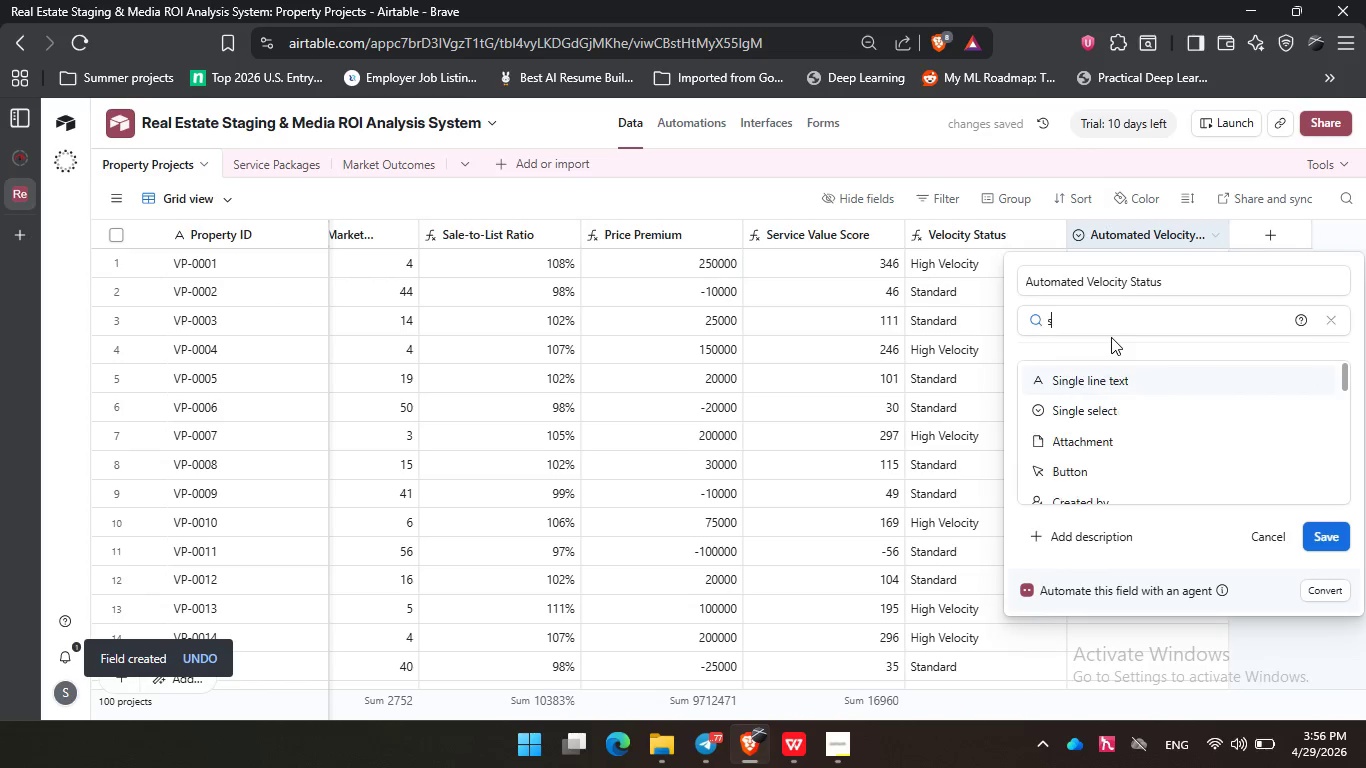 
type(si)
 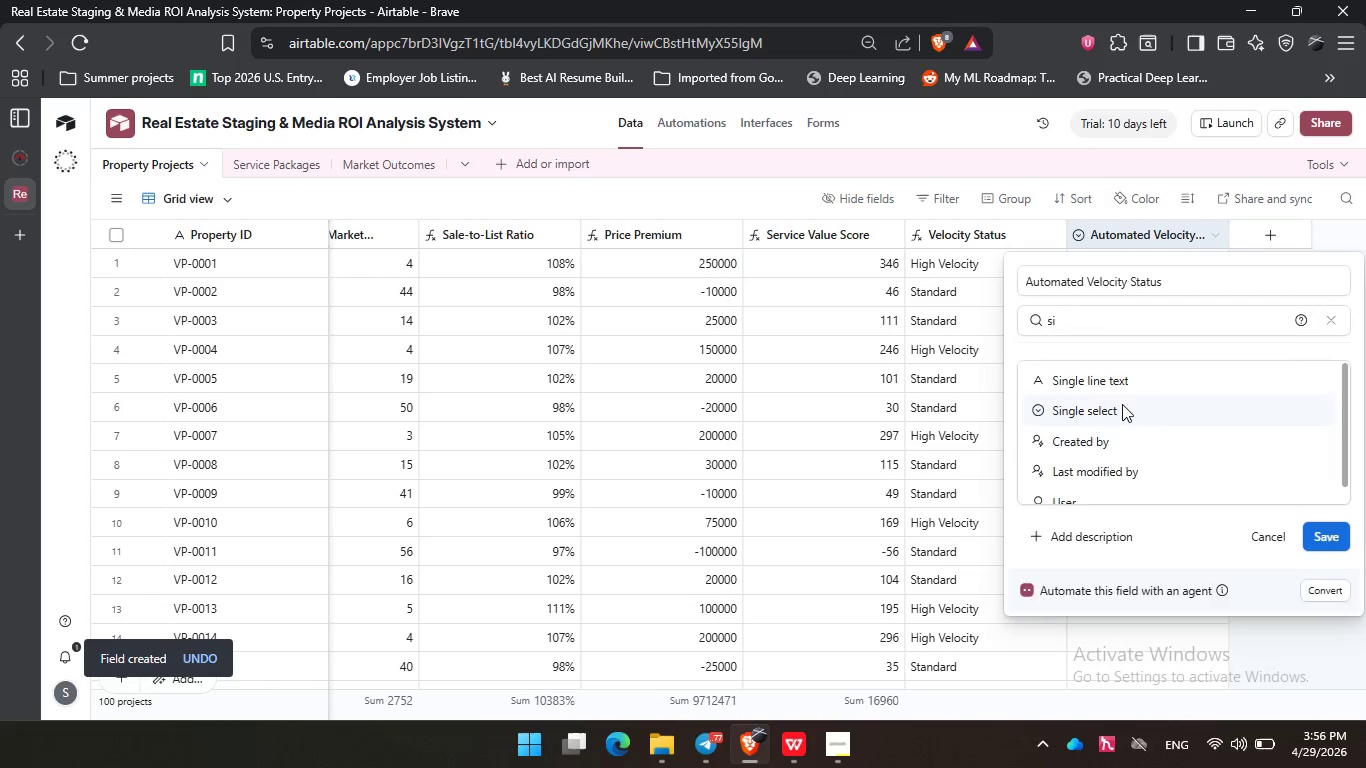 
left_click([1122, 404])
 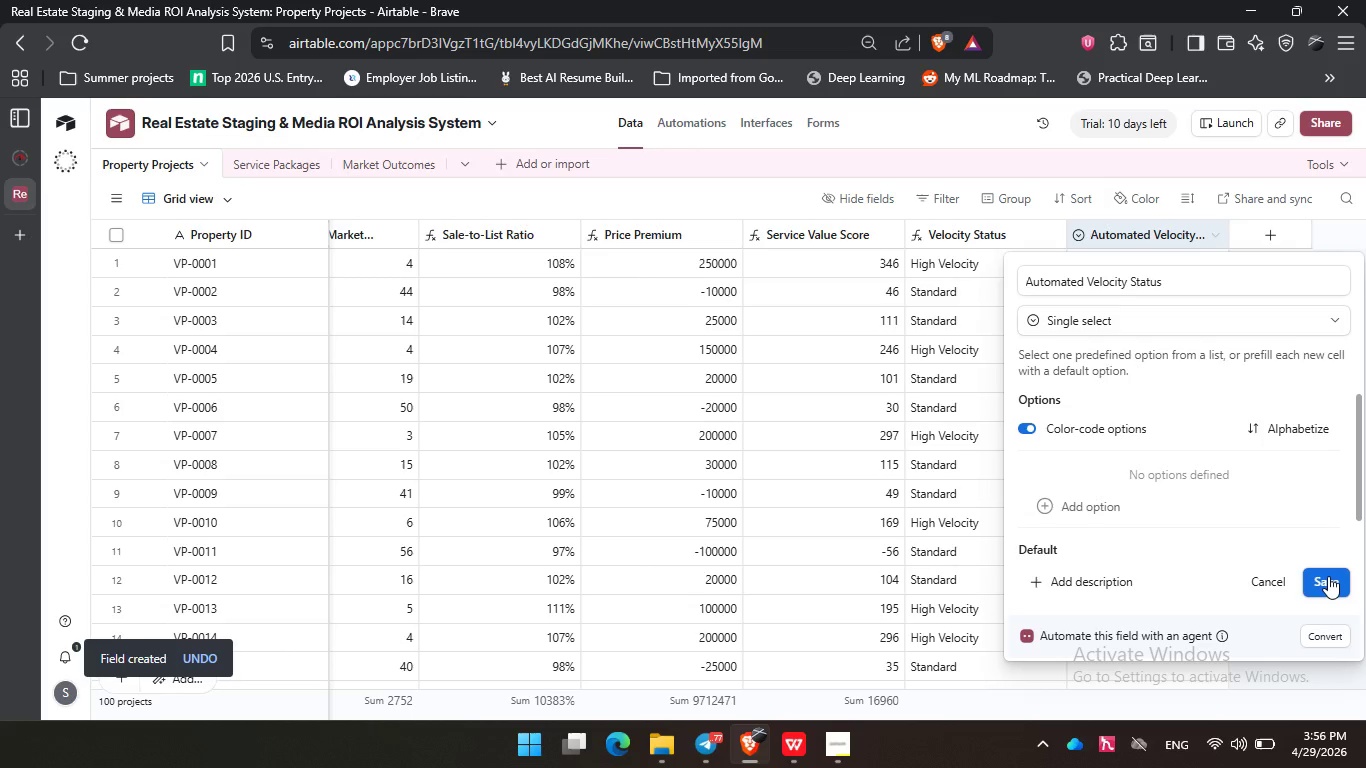 
left_click([1328, 576])
 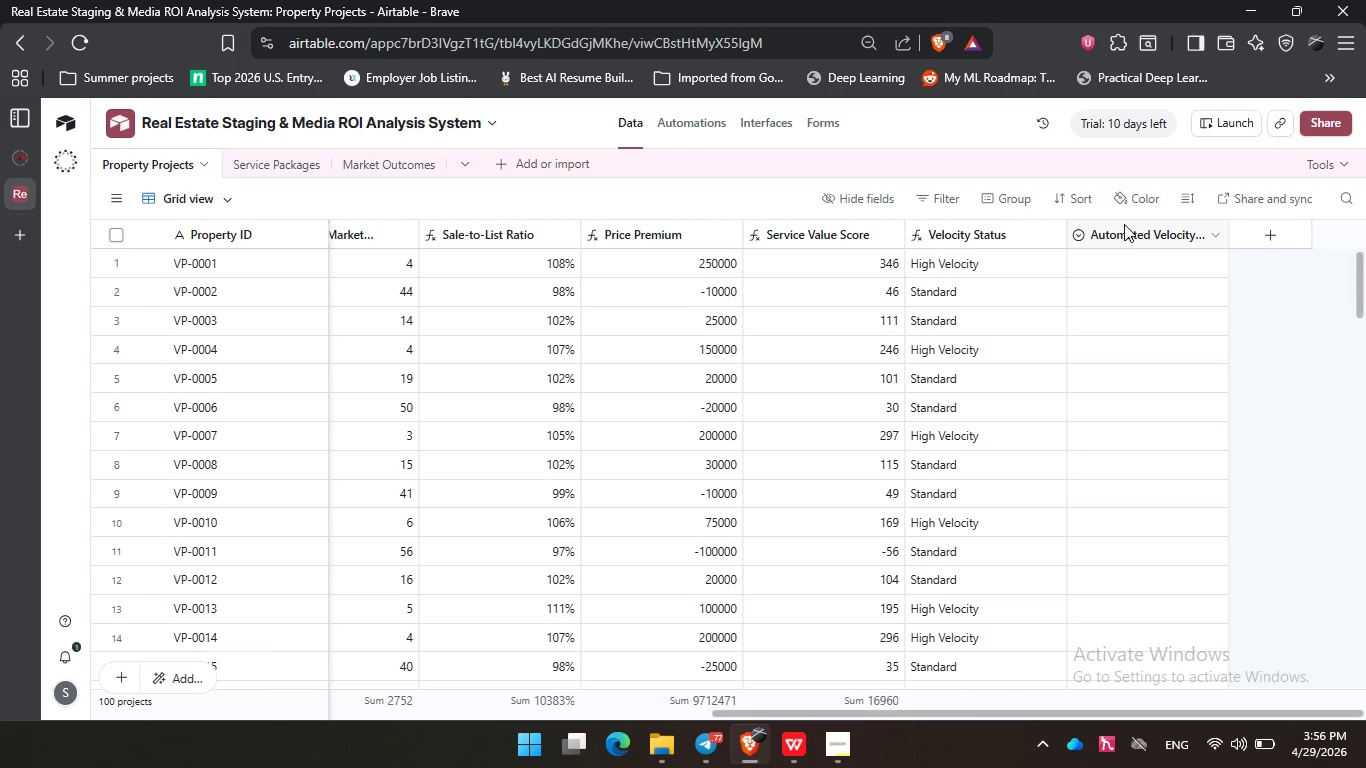 
double_click([1124, 225])
 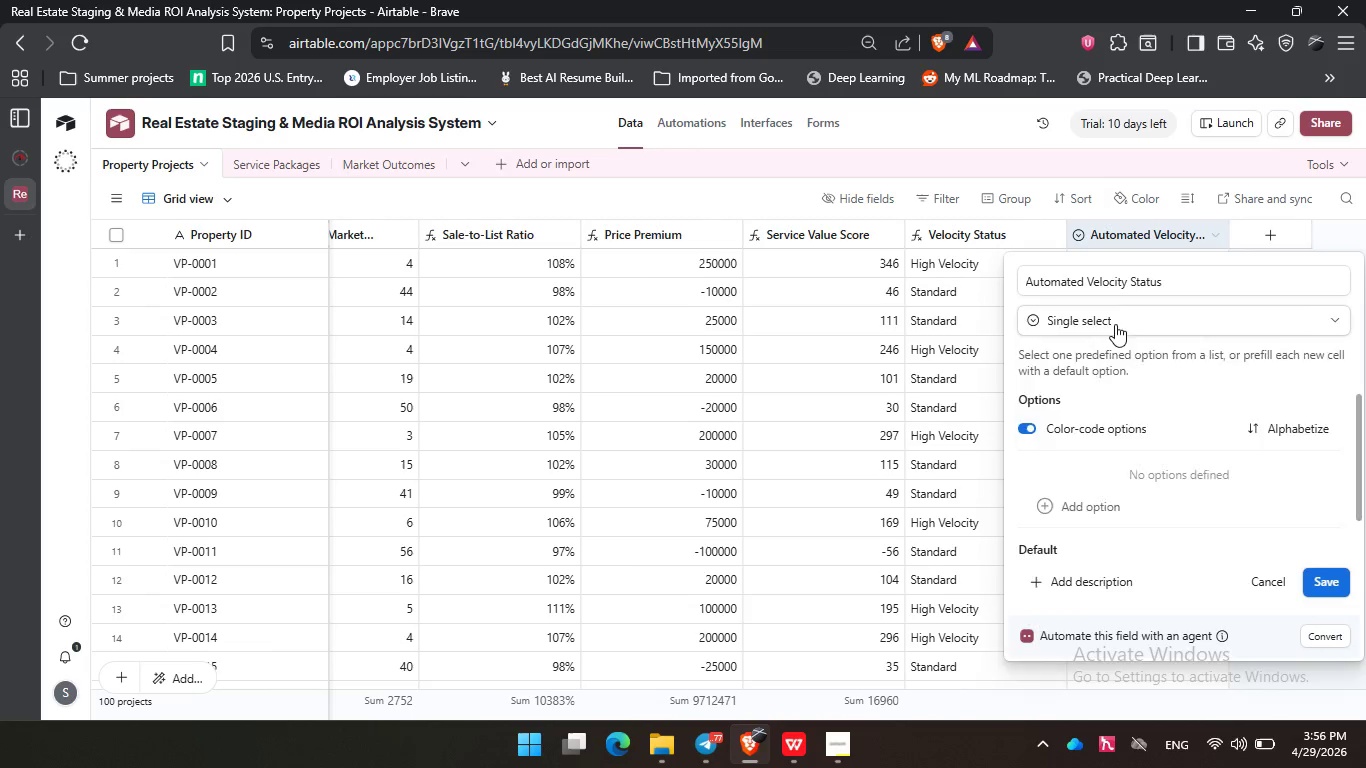 
left_click([1115, 324])
 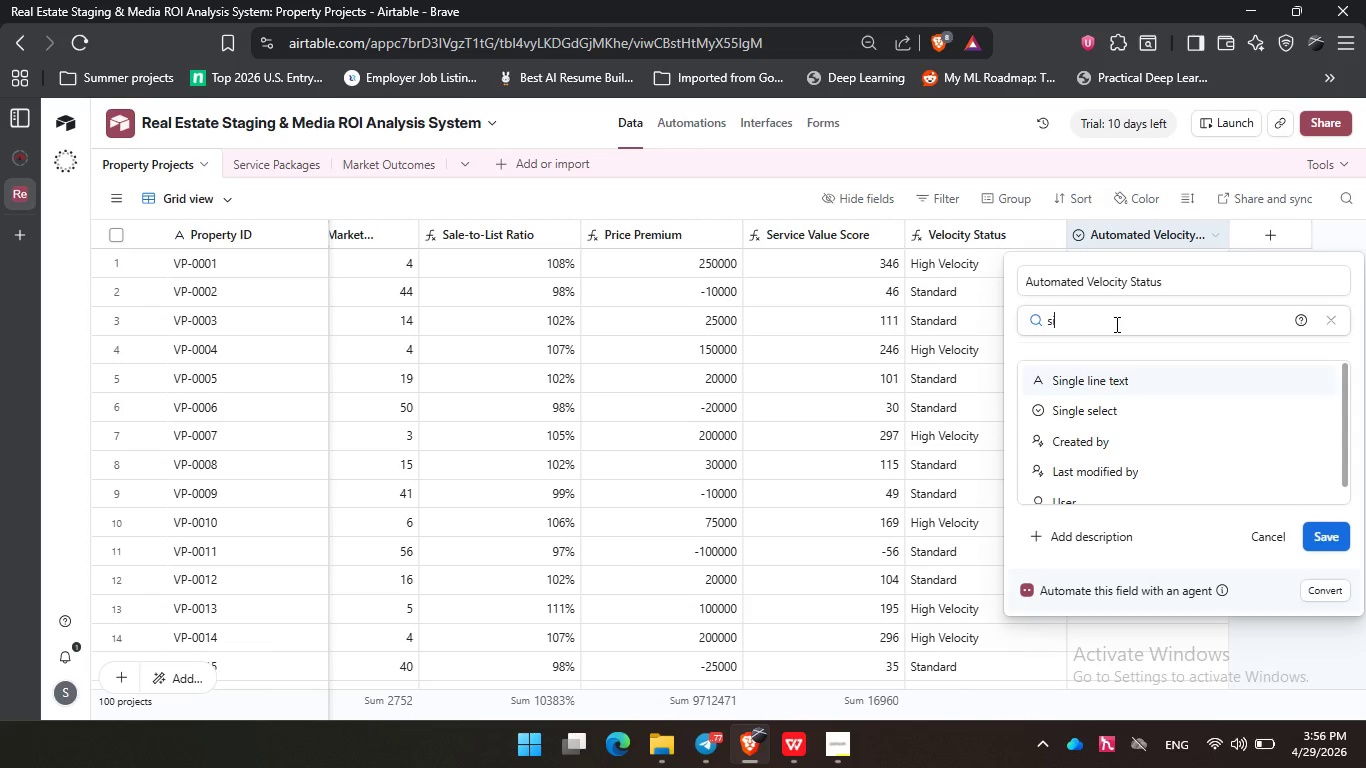 
type(si)
 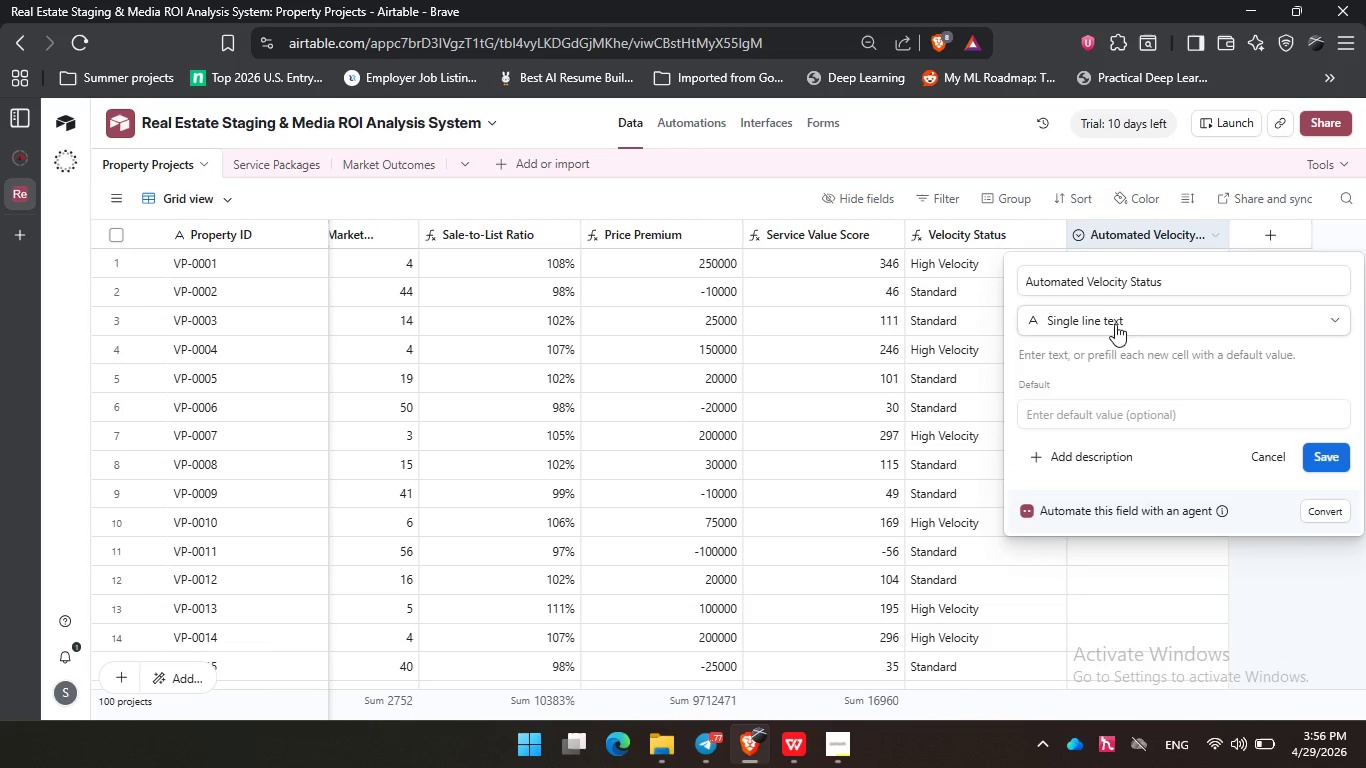 
key(Enter)
 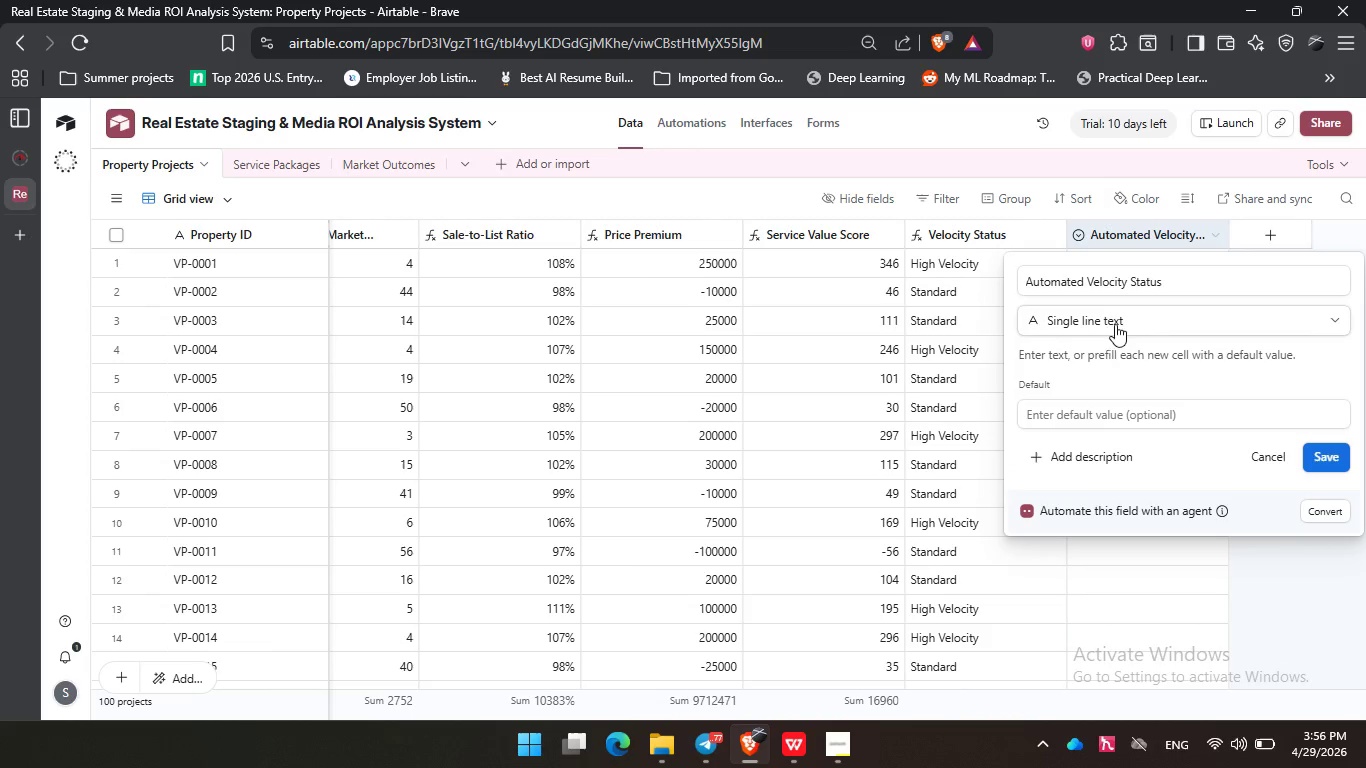 
key(Enter)
 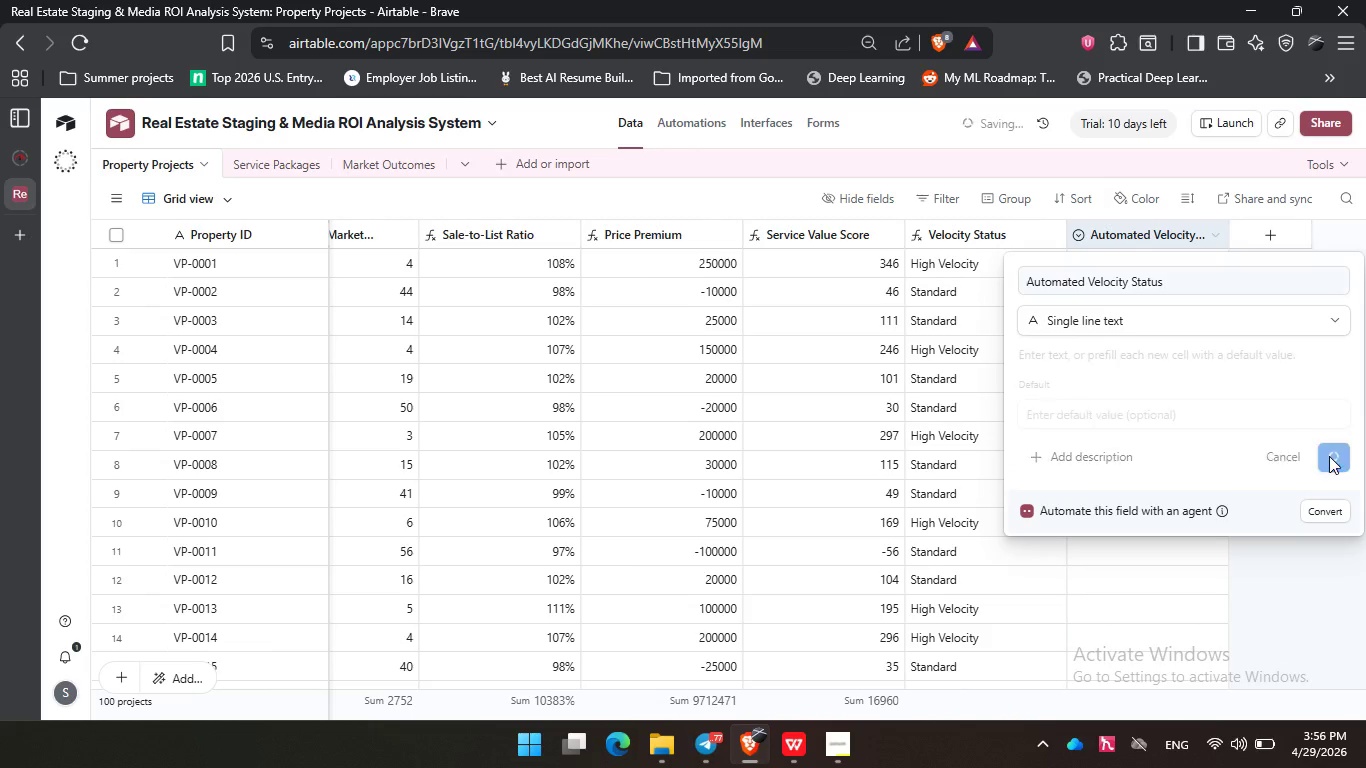 
left_click([1329, 456])
 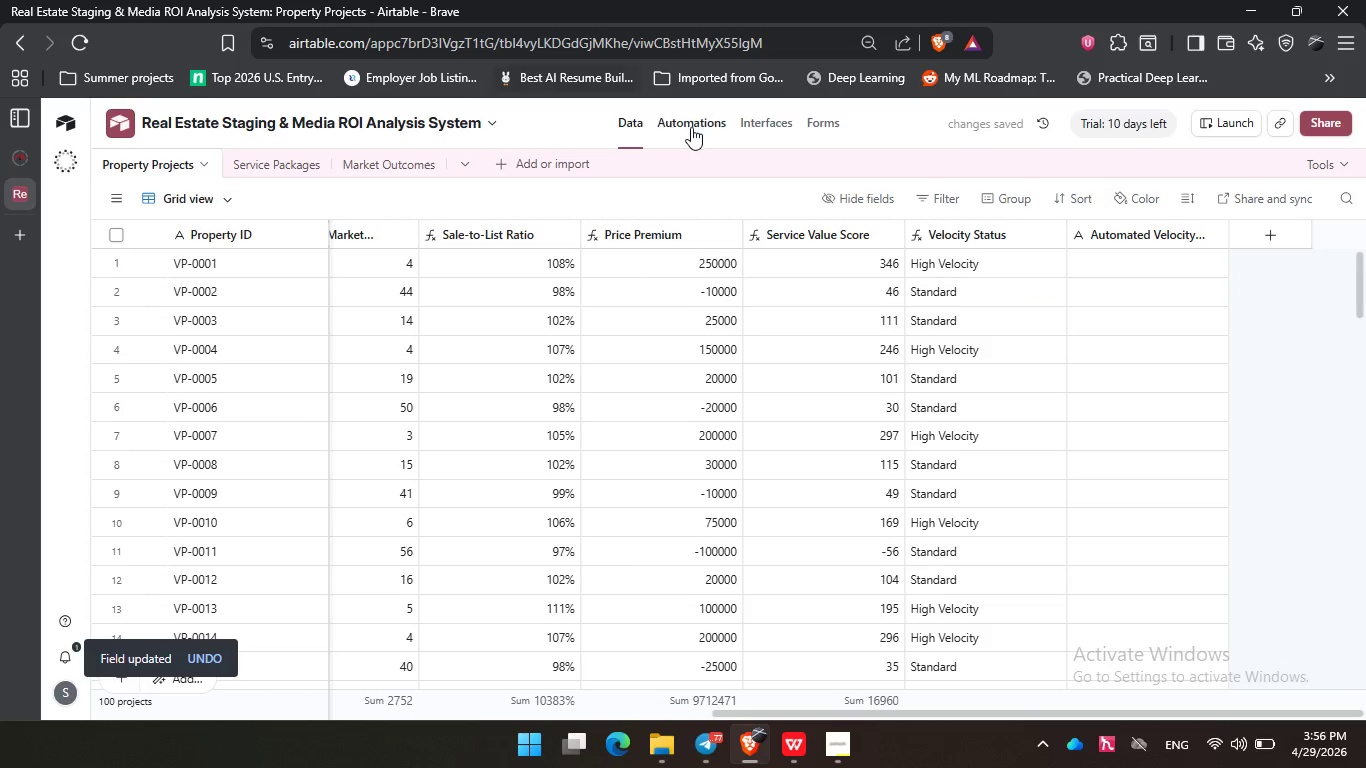 
left_click([693, 127])
 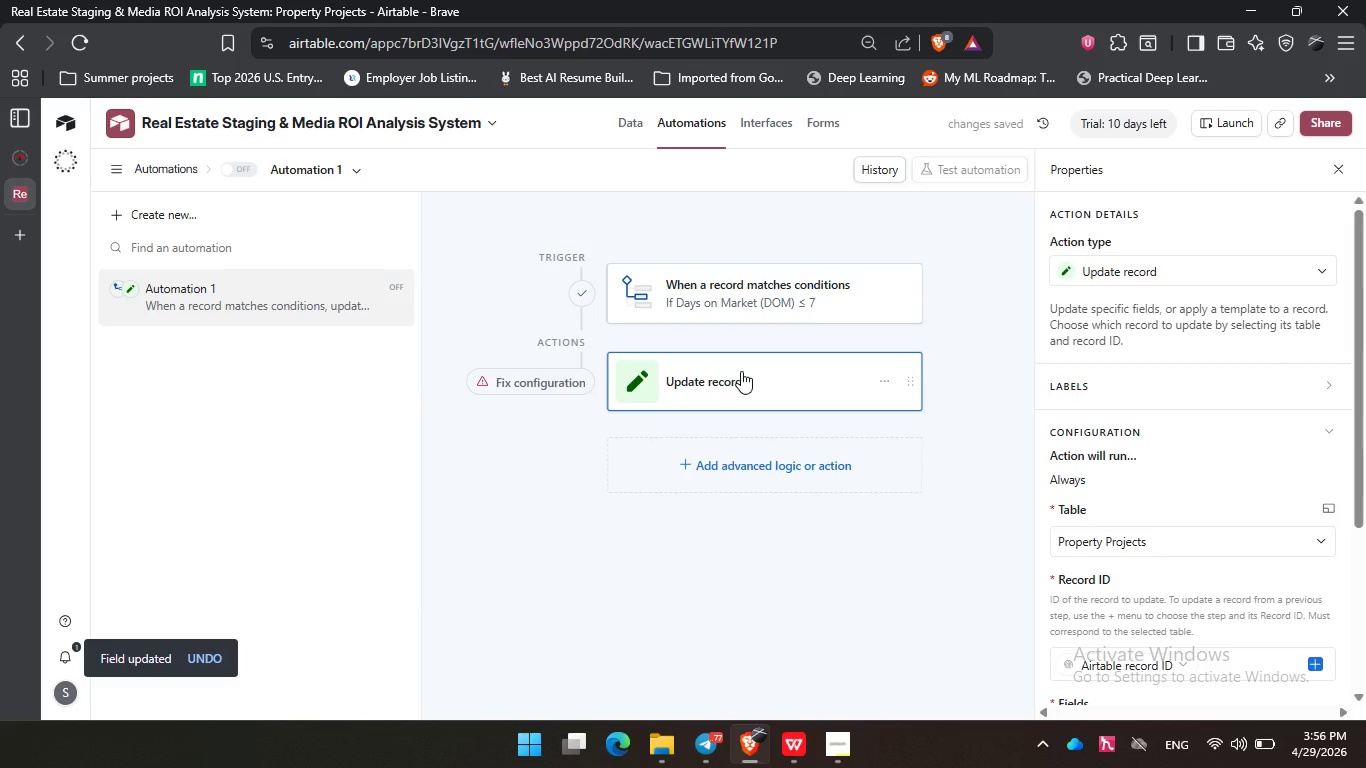 
left_click([741, 371])
 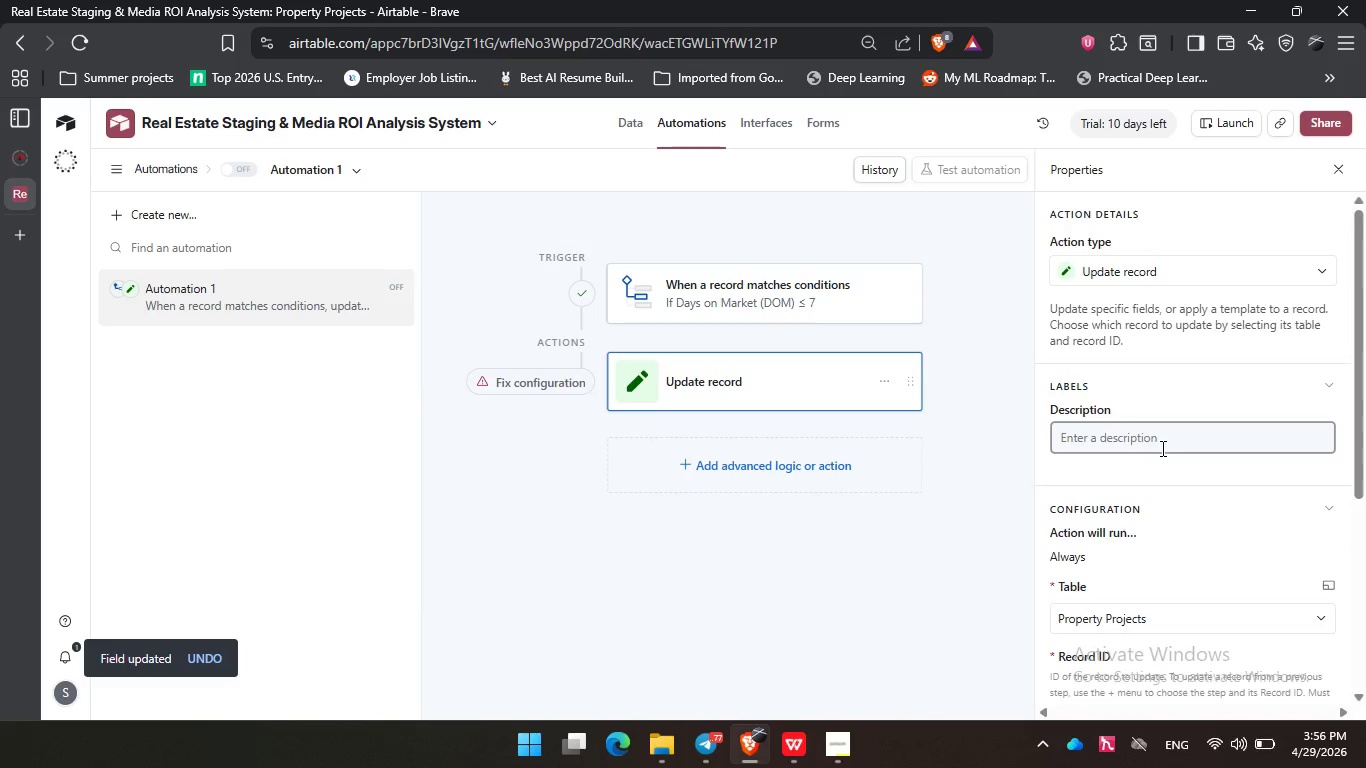 
scroll: coordinate [1236, 548], scroll_direction: down, amount: 3.0
 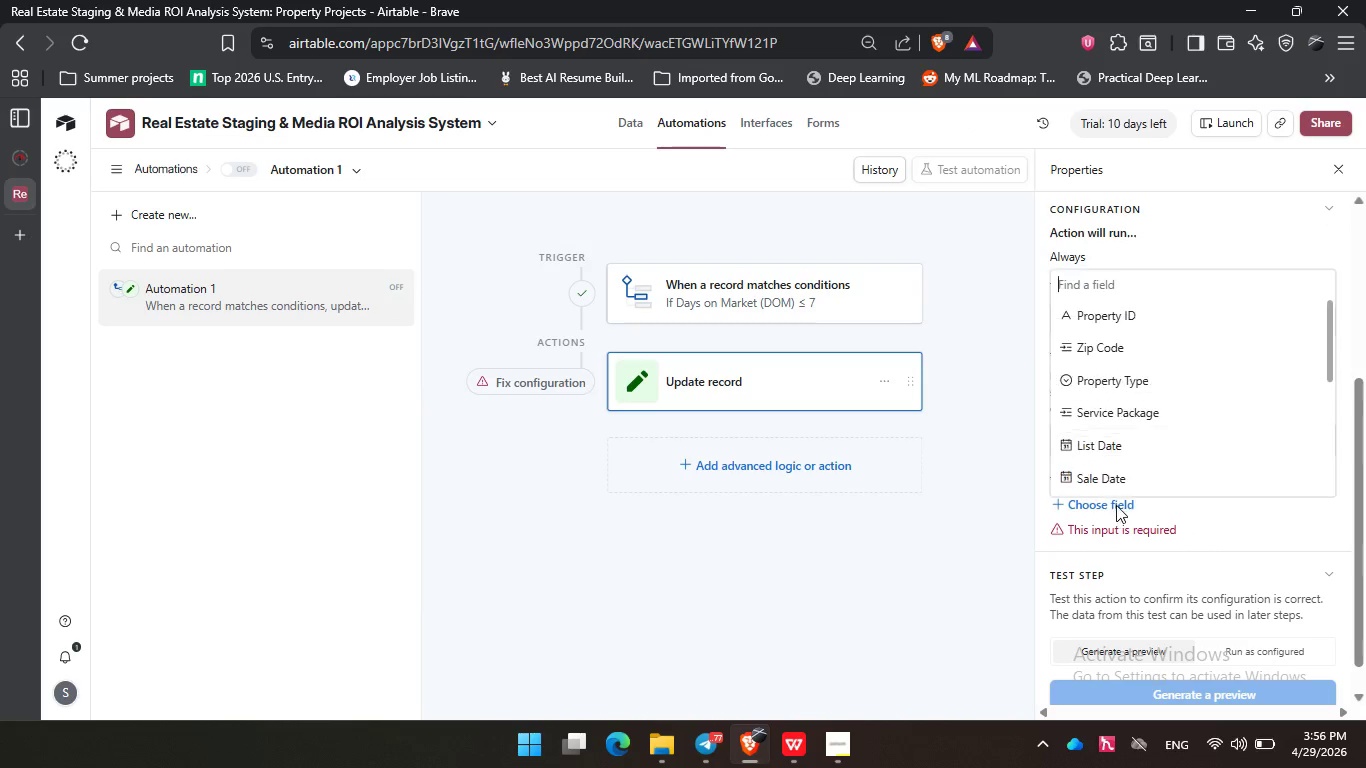 
left_click([1116, 505])
 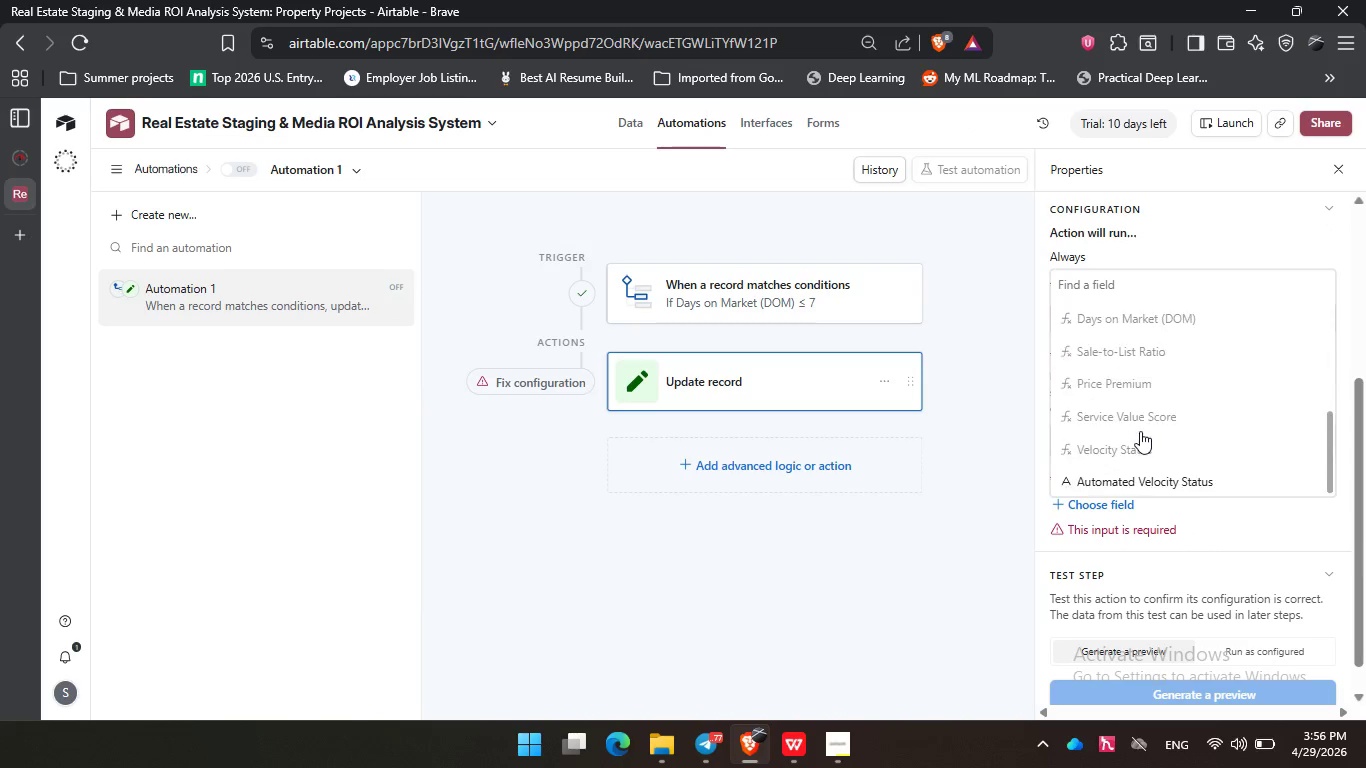 
scroll: coordinate [1140, 431], scroll_direction: down, amount: 5.0
 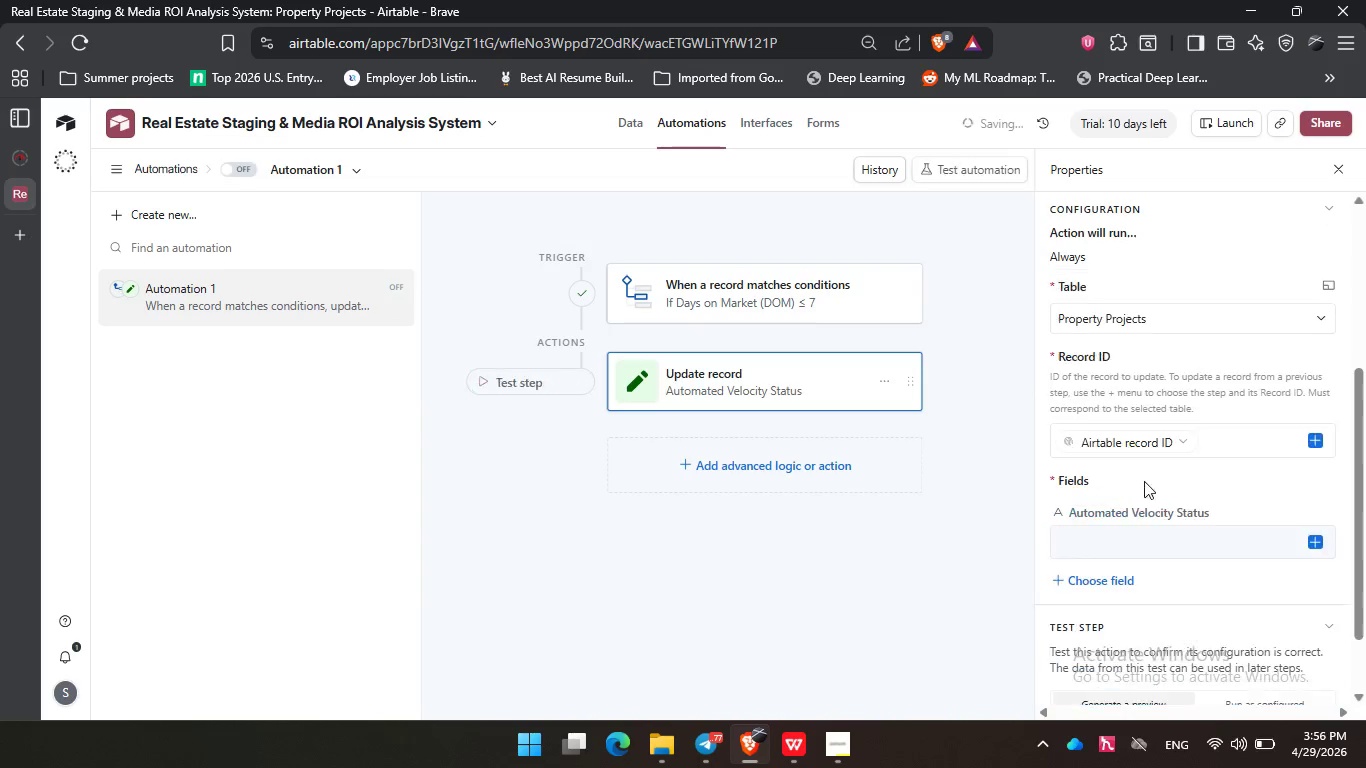 
left_click([1143, 478])
 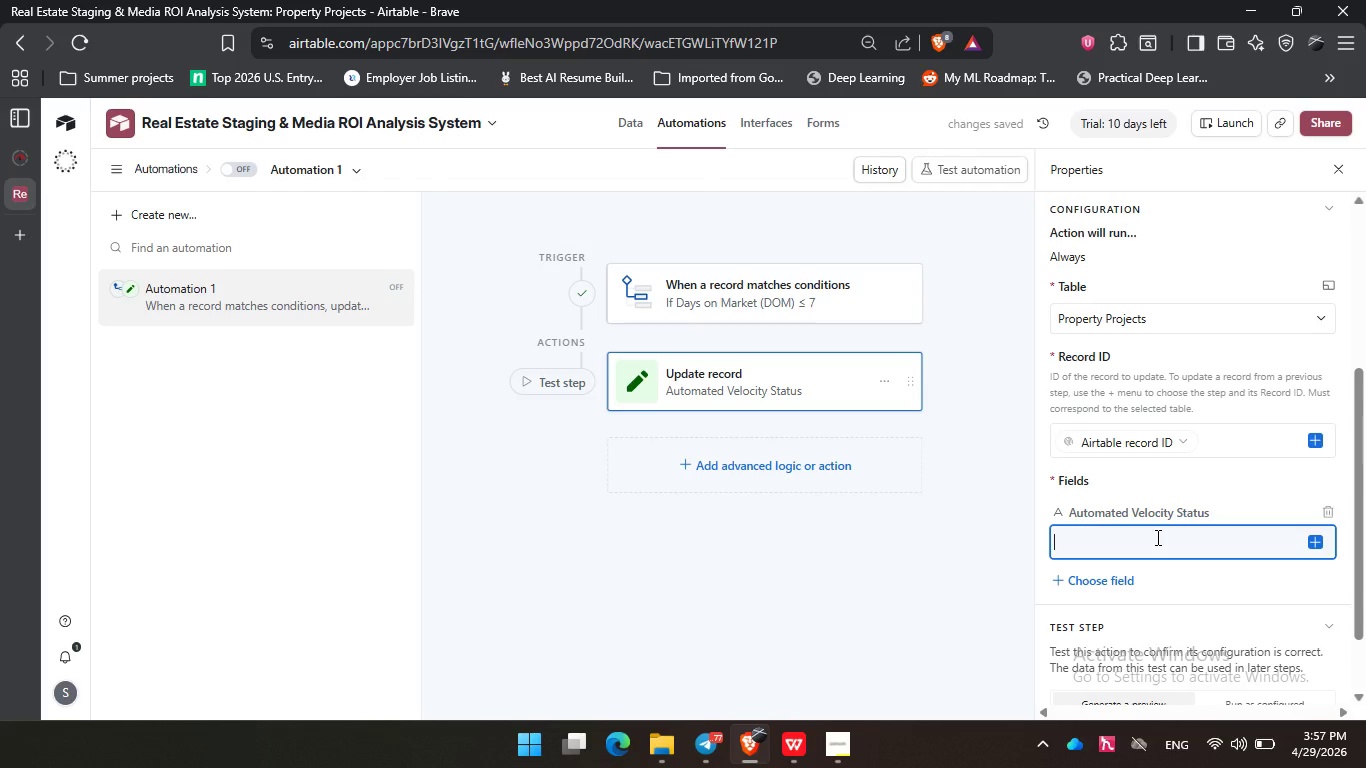 
wait(10.08)
 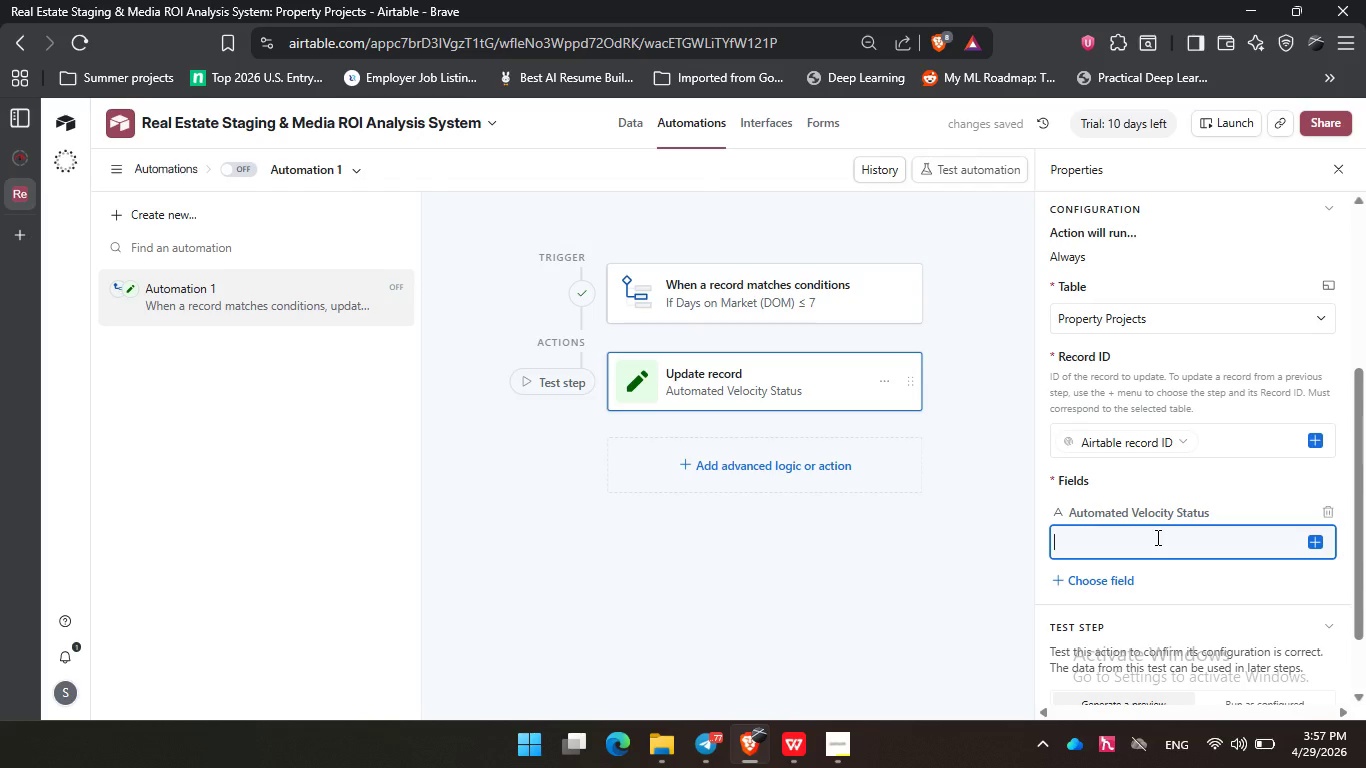 
type(Market)
 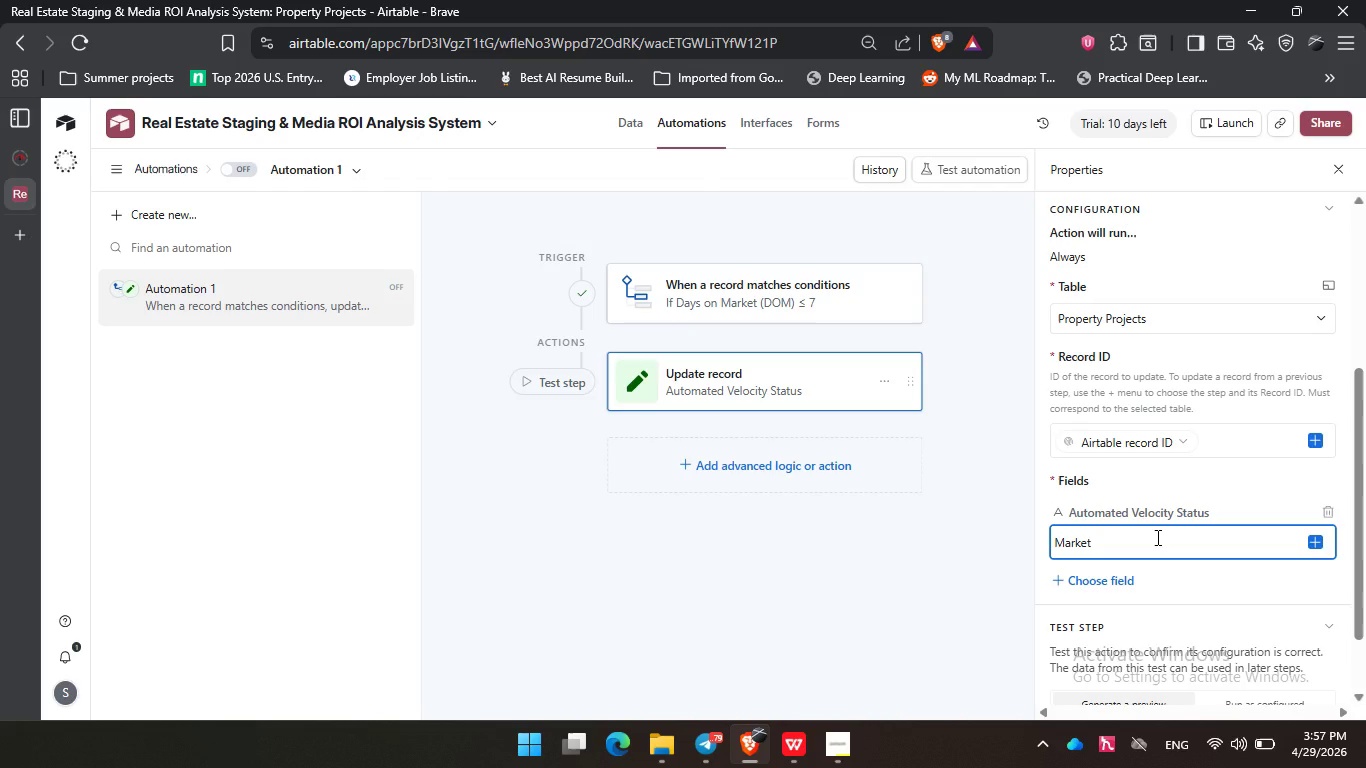 
wait(15.88)
 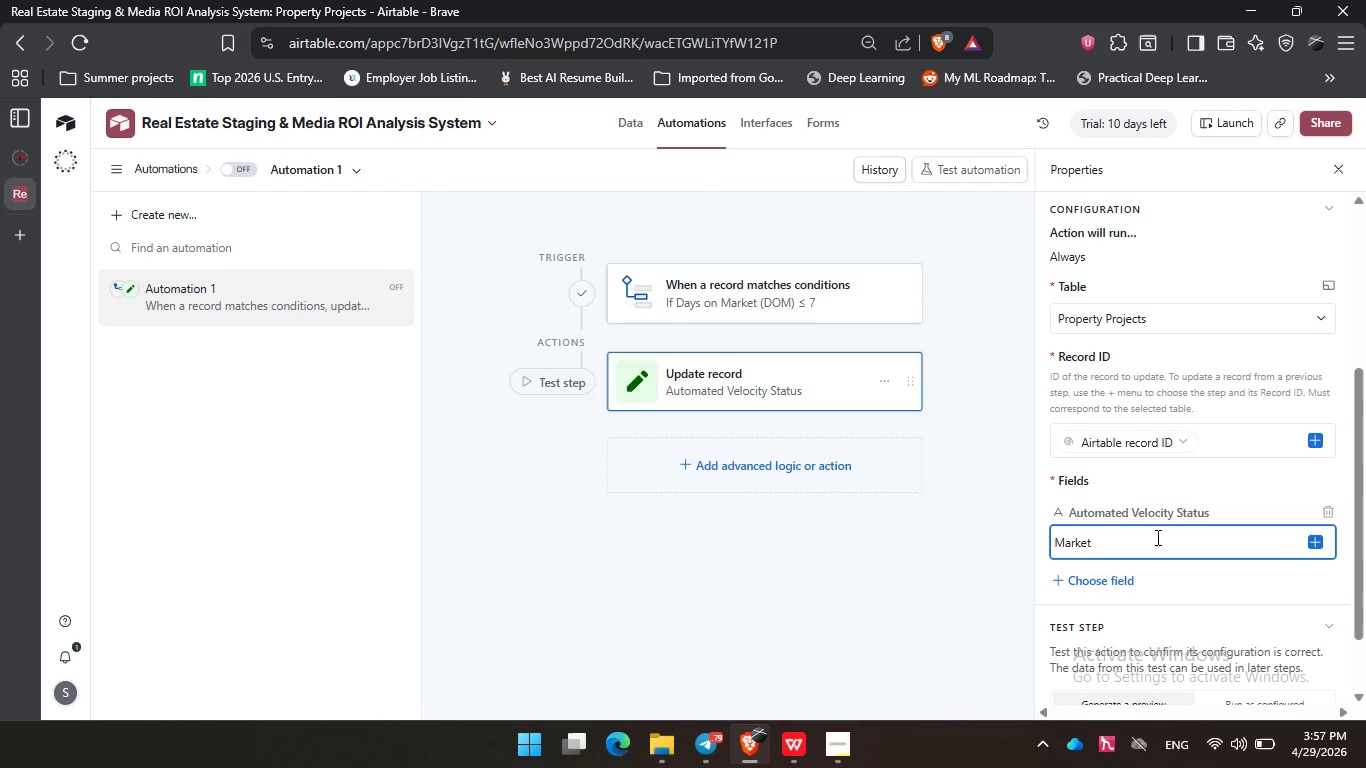 
type(ing Case STudy)
key(Backspace)
key(Backspace)
key(Backspace)
key(Backspace)
type(tudy)
 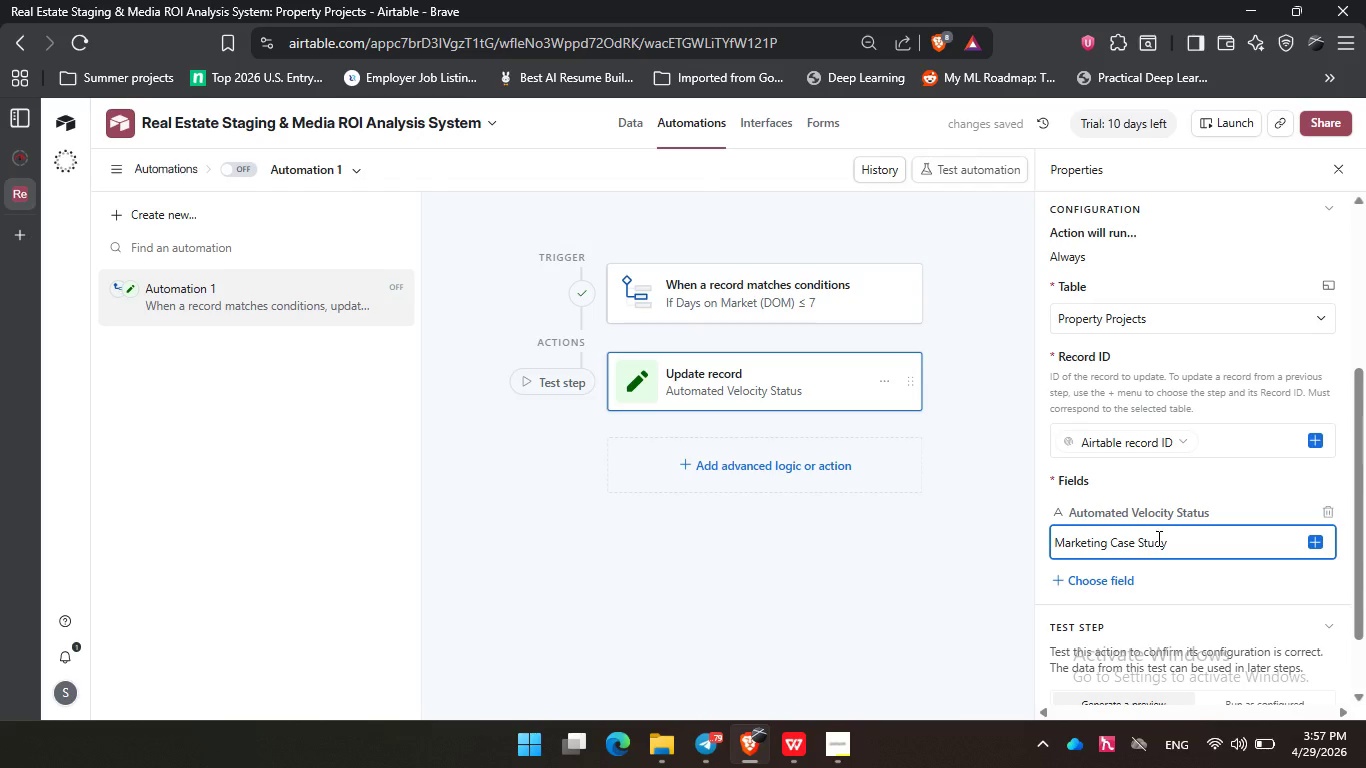 
scroll: coordinate [1199, 518], scroll_direction: down, amount: 4.0
 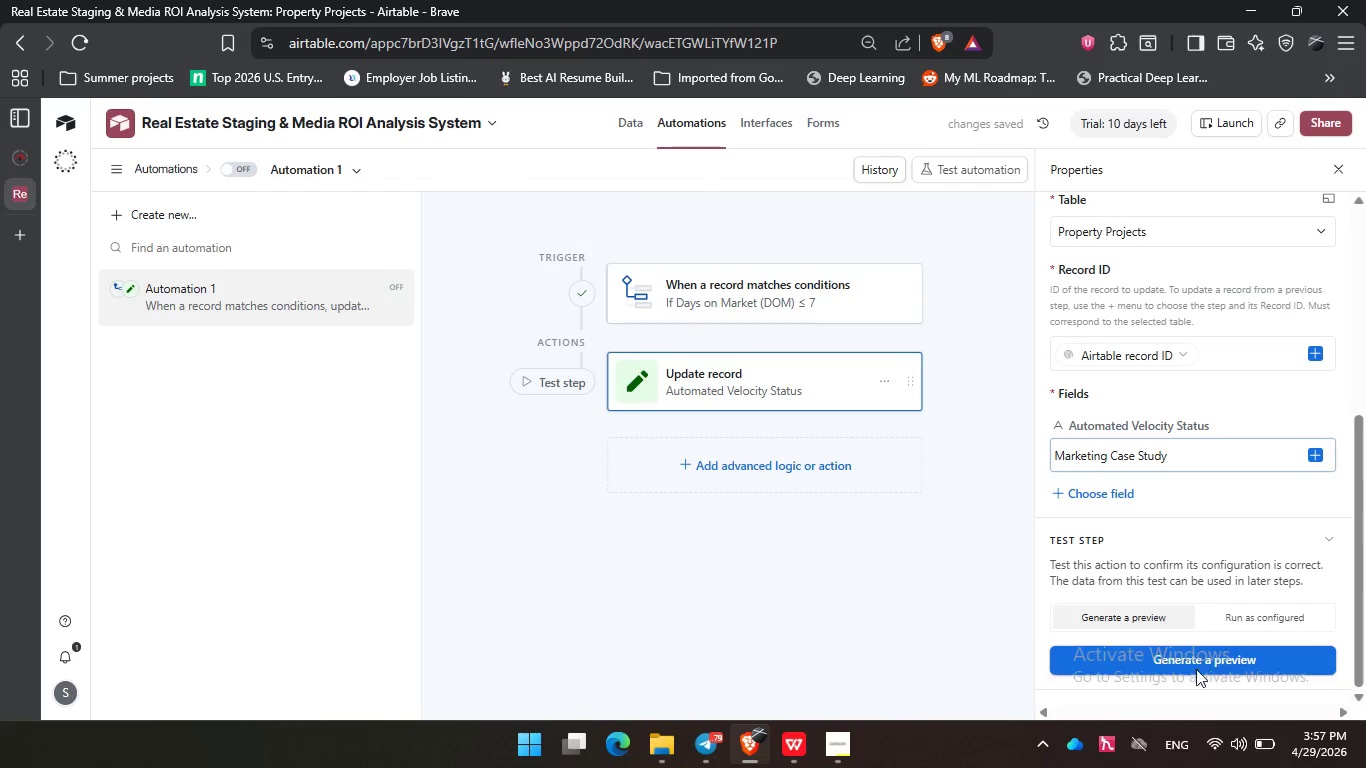 
left_click([1196, 669])
 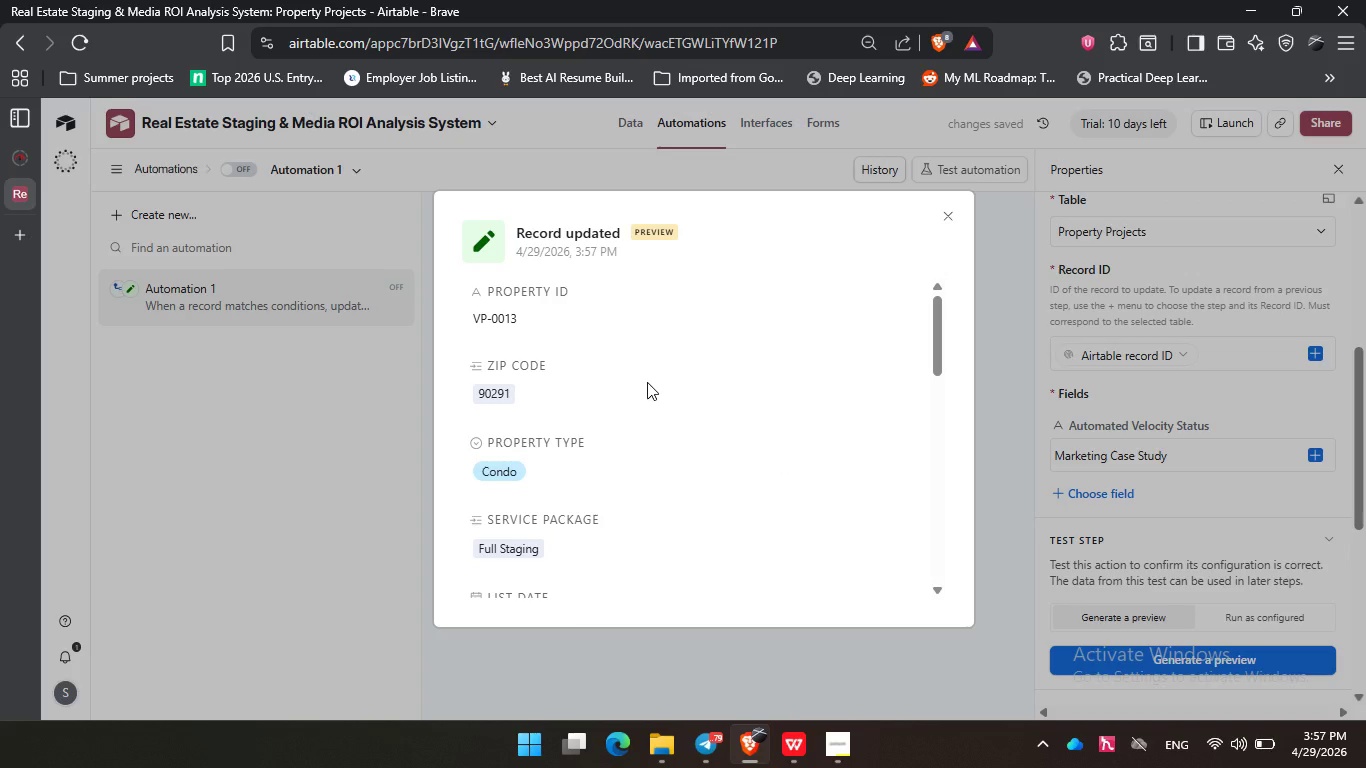 
scroll: coordinate [623, 383], scroll_direction: down, amount: 14.0
 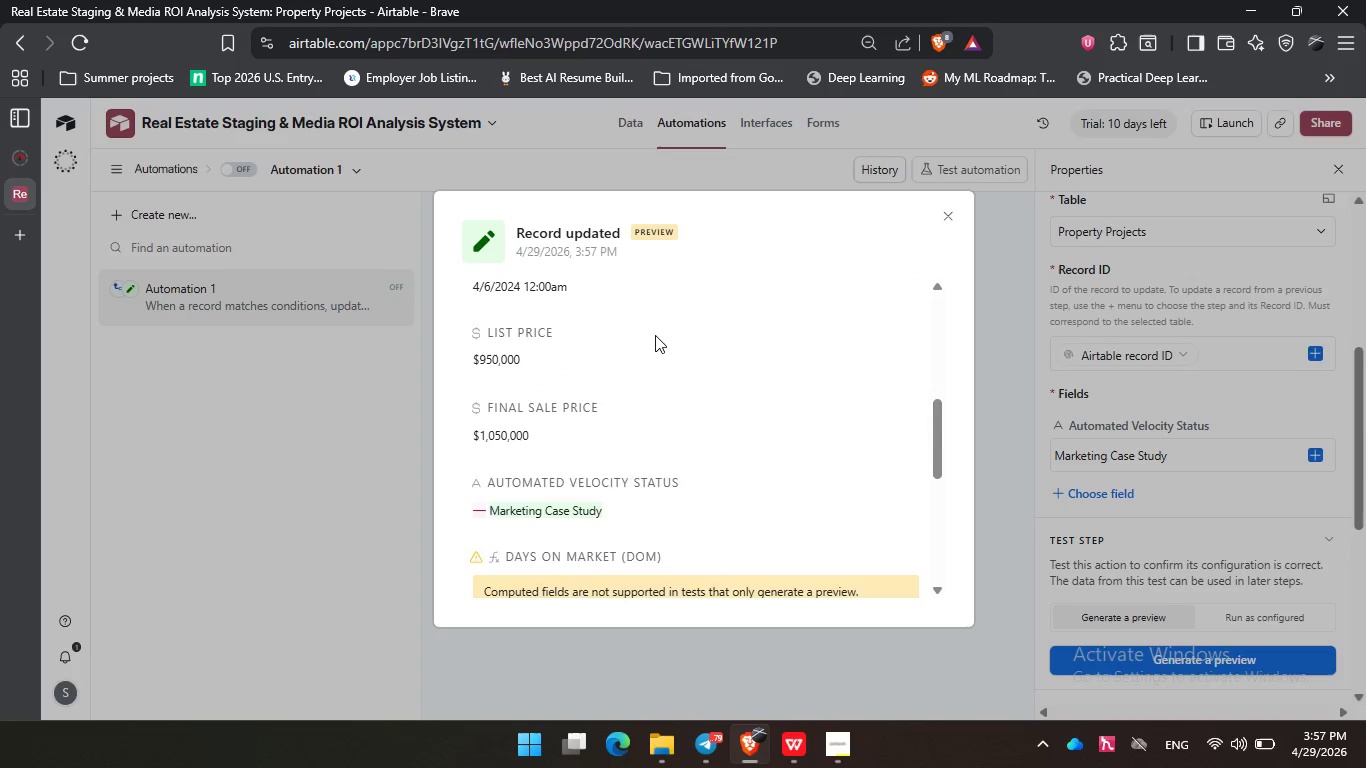 
scroll: coordinate [654, 335], scroll_direction: up, amount: 5.0
 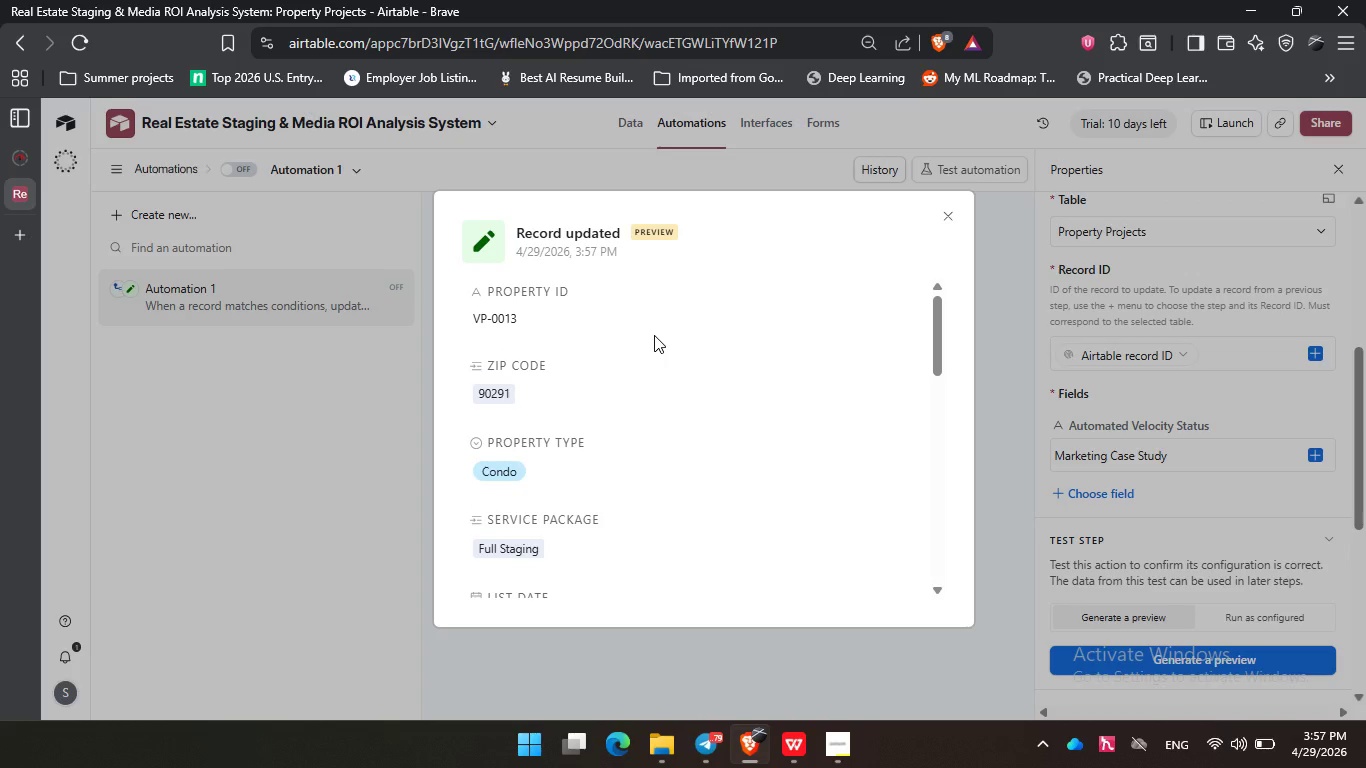 
scroll: coordinate [654, 335], scroll_direction: down, amount: 1.0
 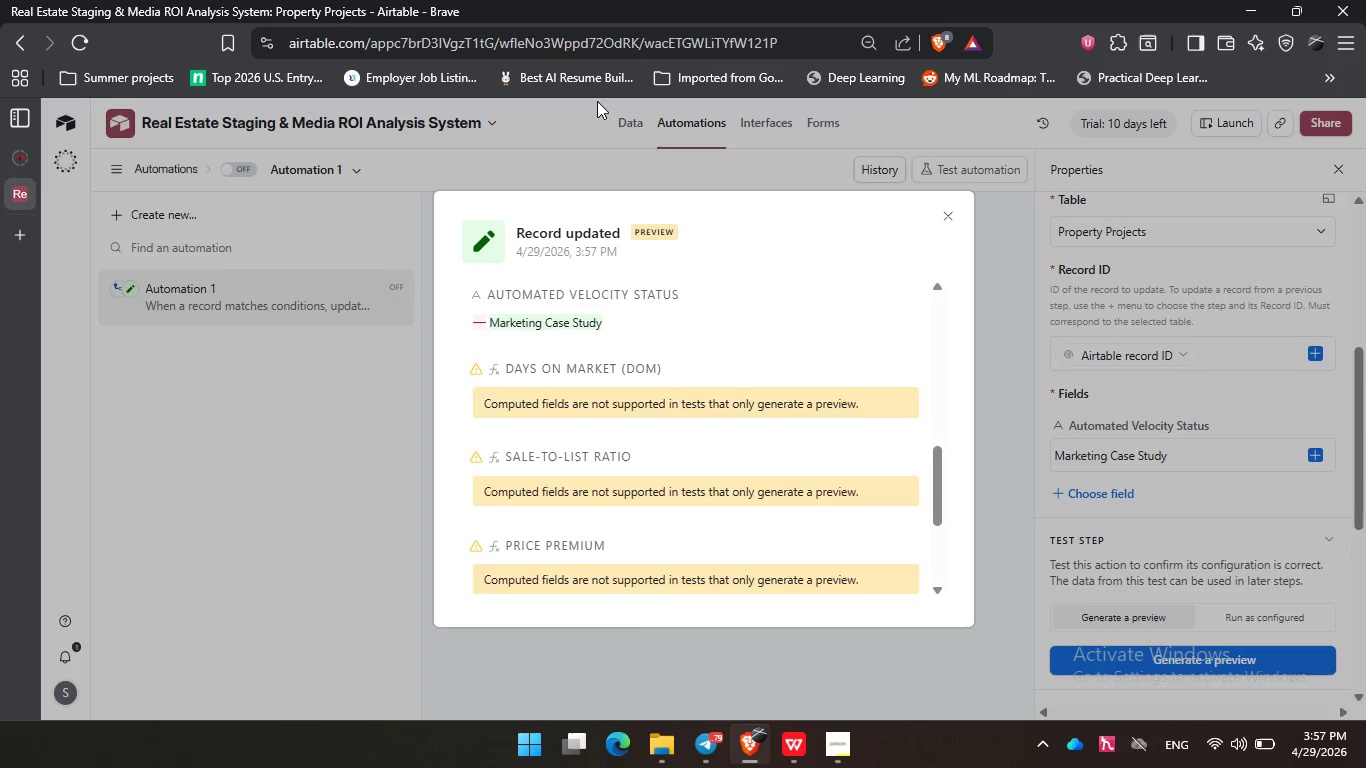 
left_click([572, 162])
 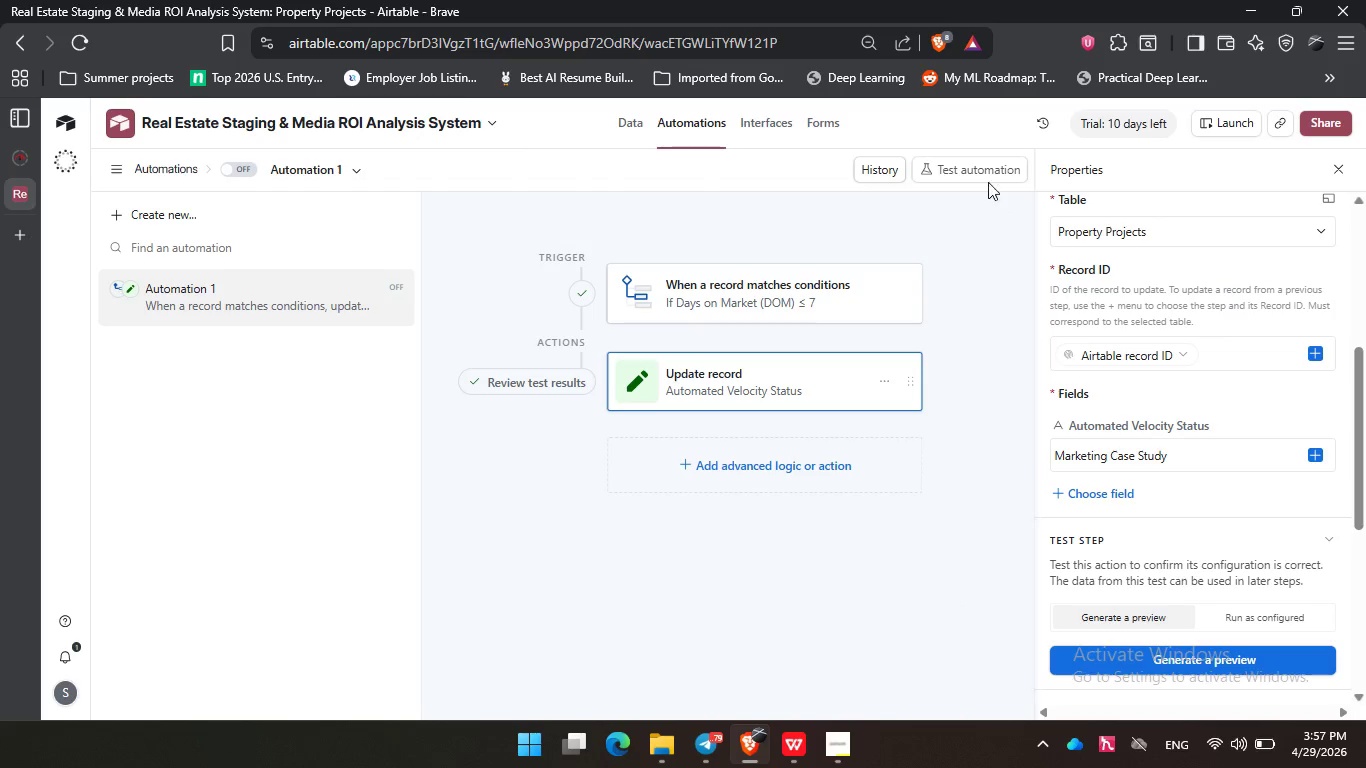 
left_click([988, 168])
 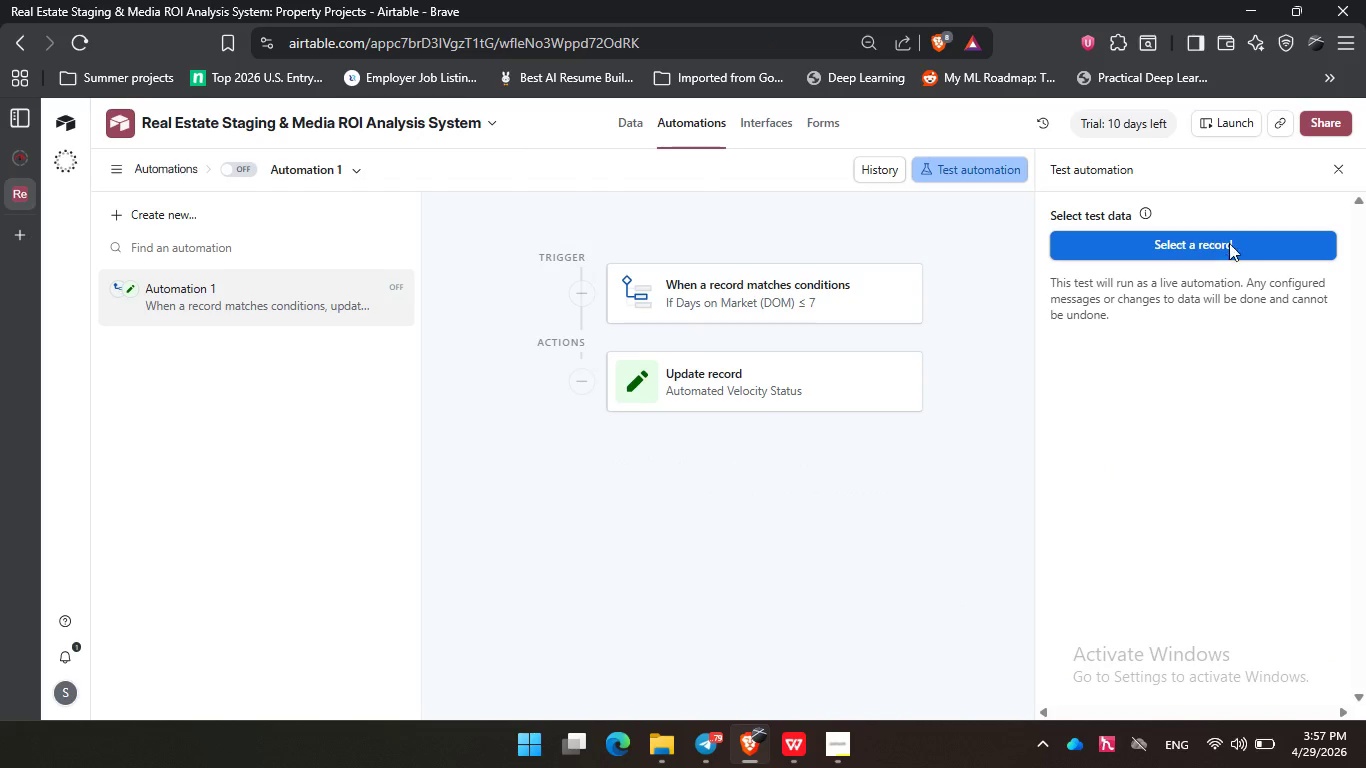 
left_click([1229, 243])
 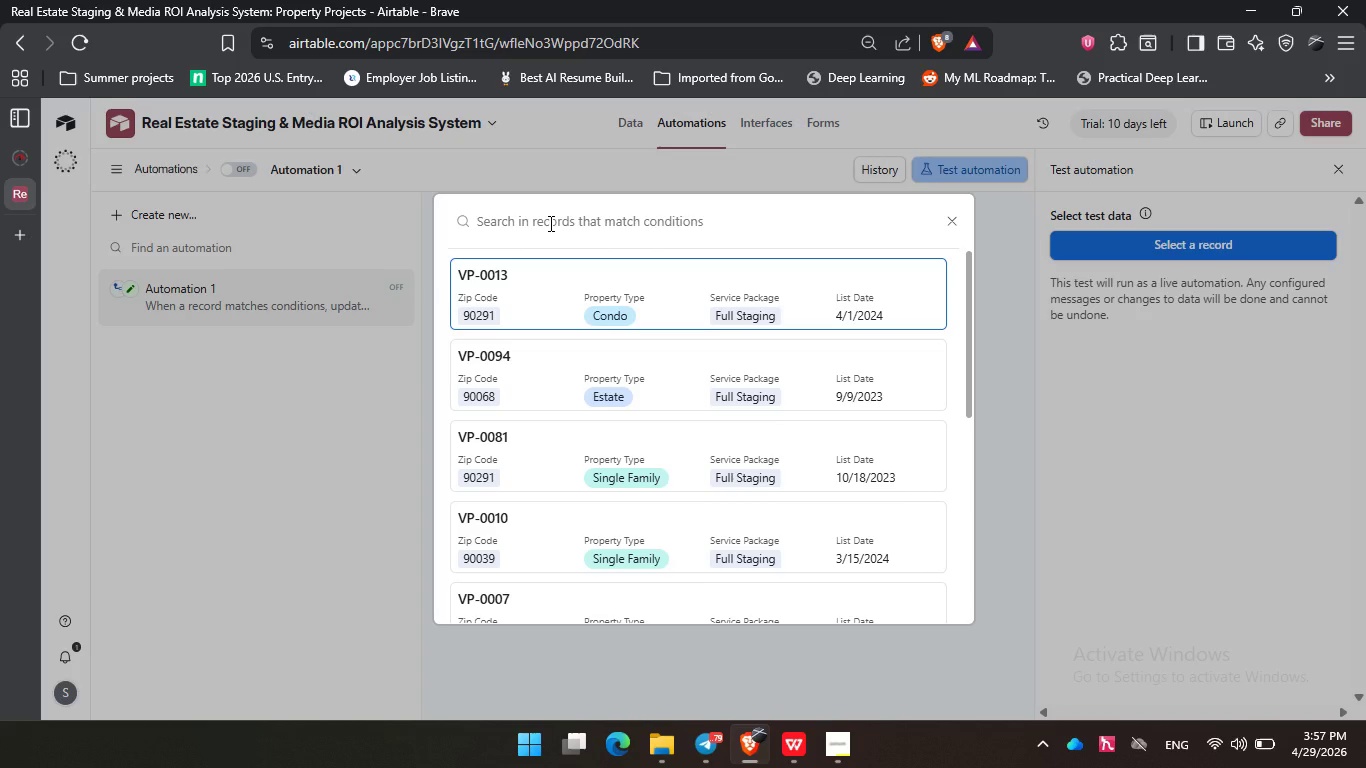 
left_click([549, 223])
 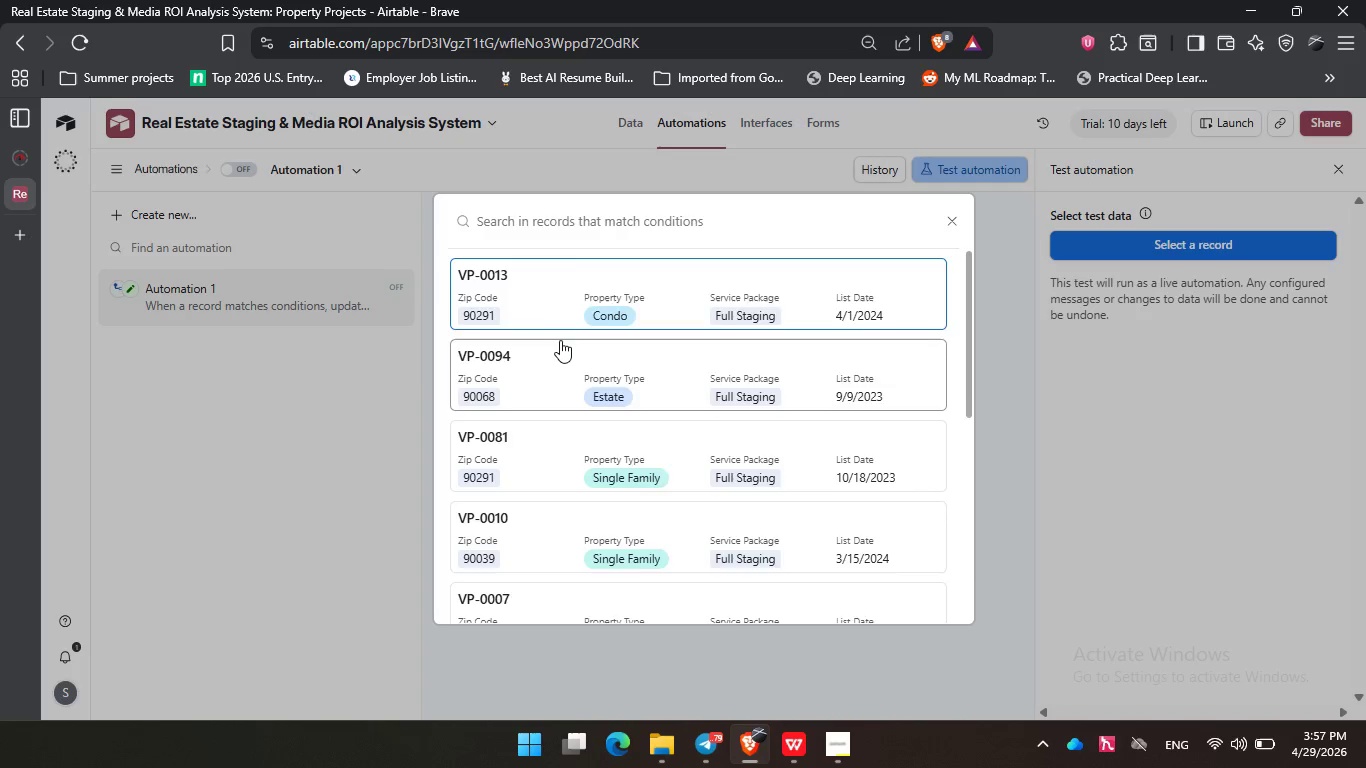 
scroll: coordinate [560, 340], scroll_direction: down, amount: 11.0
 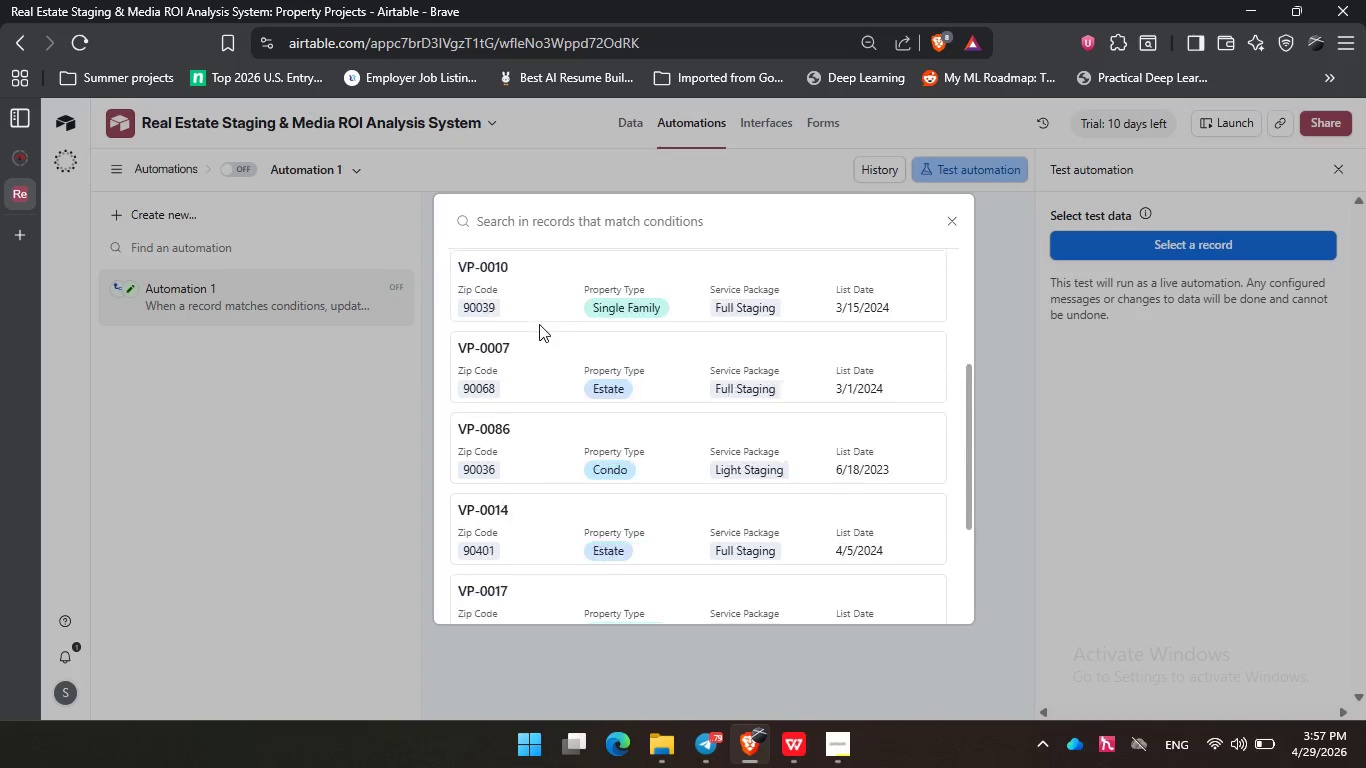 
scroll: coordinate [539, 324], scroll_direction: up, amount: 11.0
 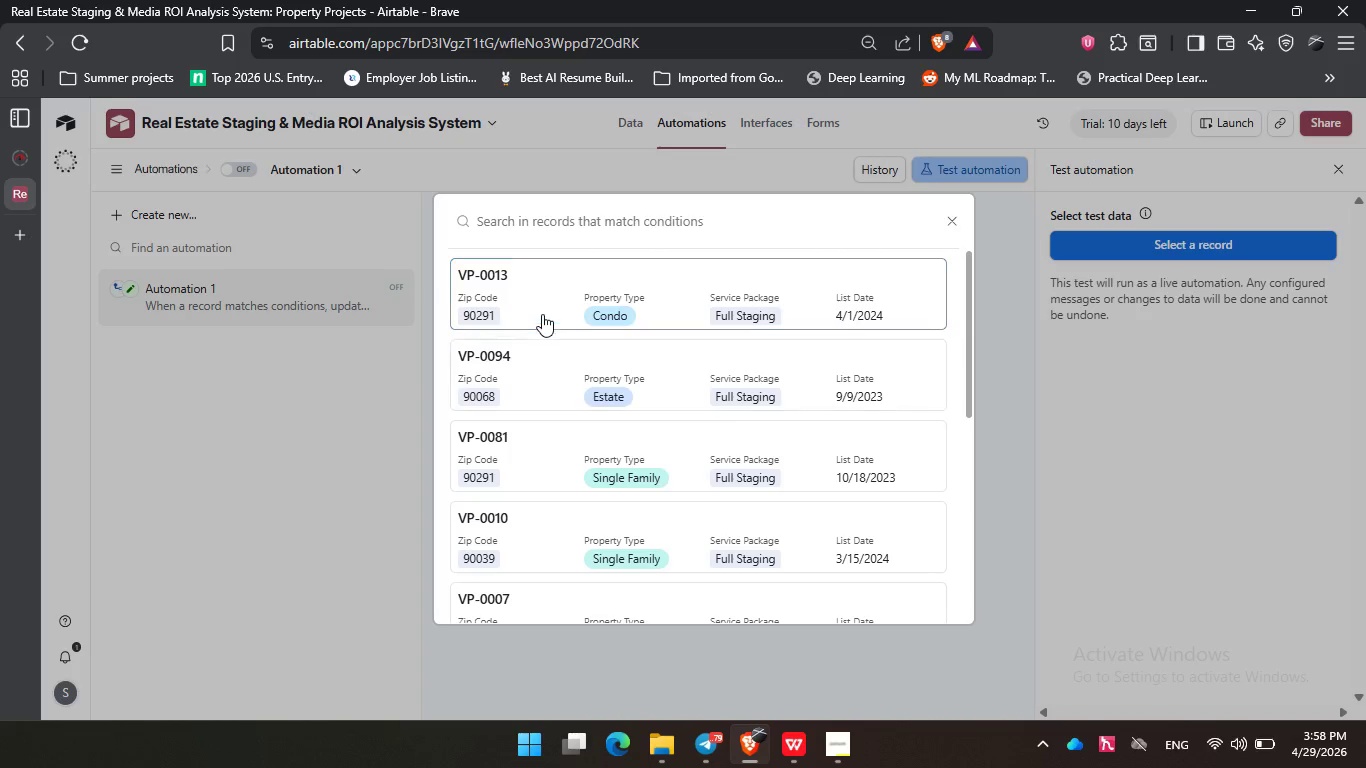 
hold_key(key=ControlLeft, duration=0.84)
left_click([542, 312])
 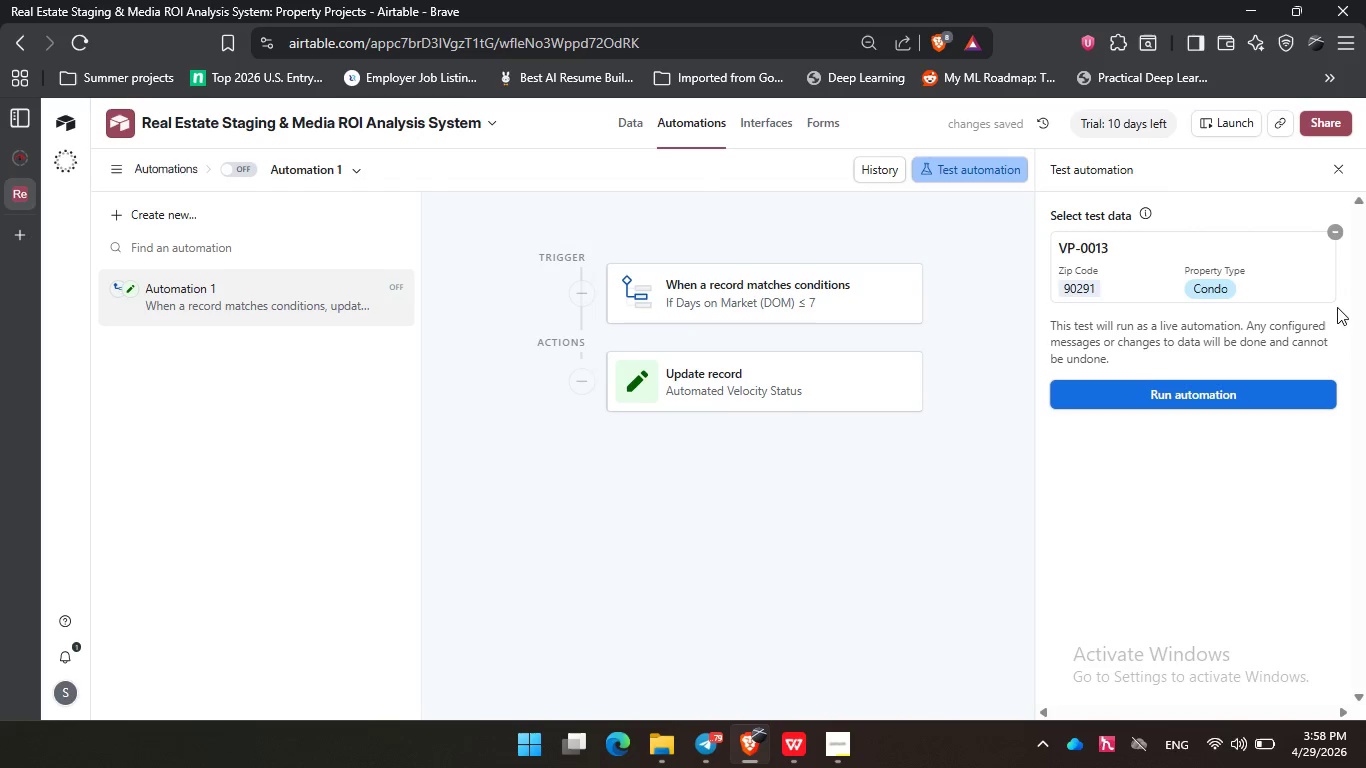 
left_click_drag(start_coordinate=[1073, 332], to_coordinate=[1102, 329])
 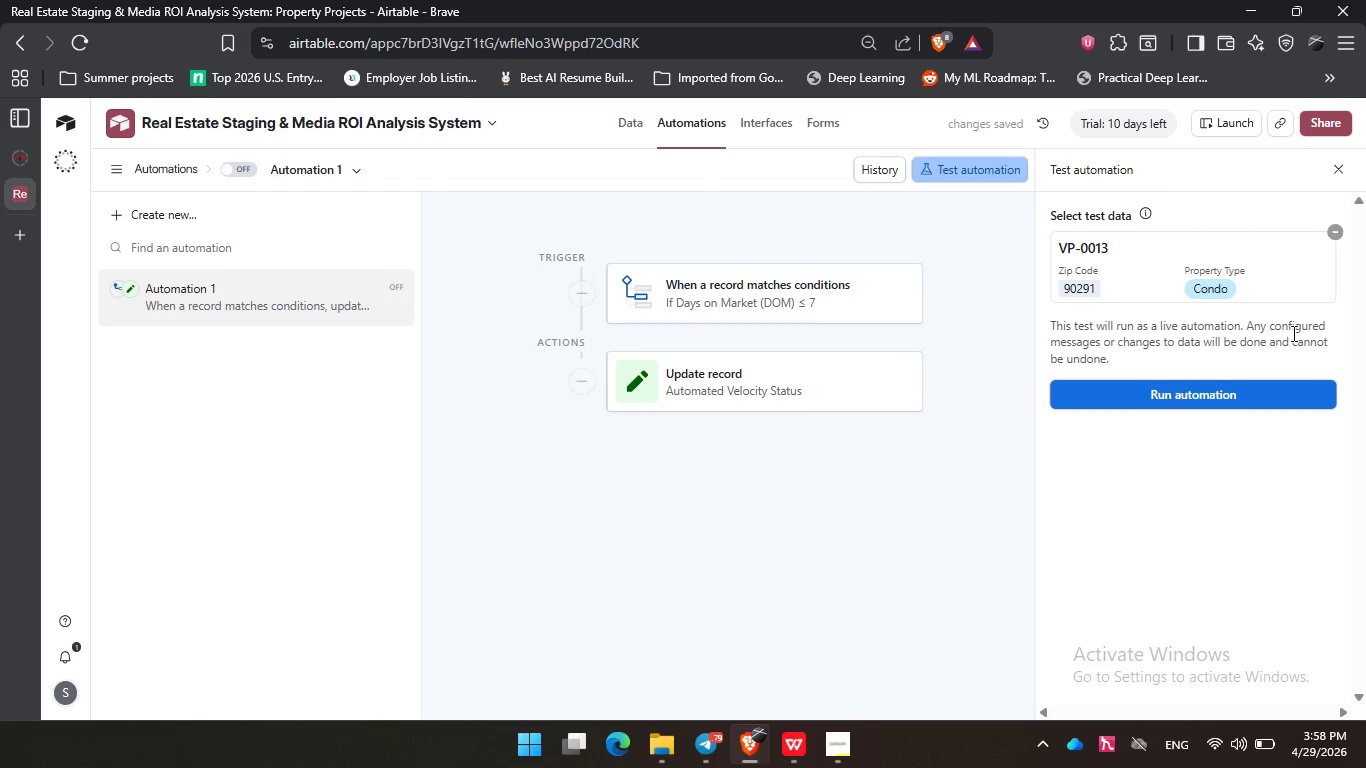 
left_click([1229, 333])
 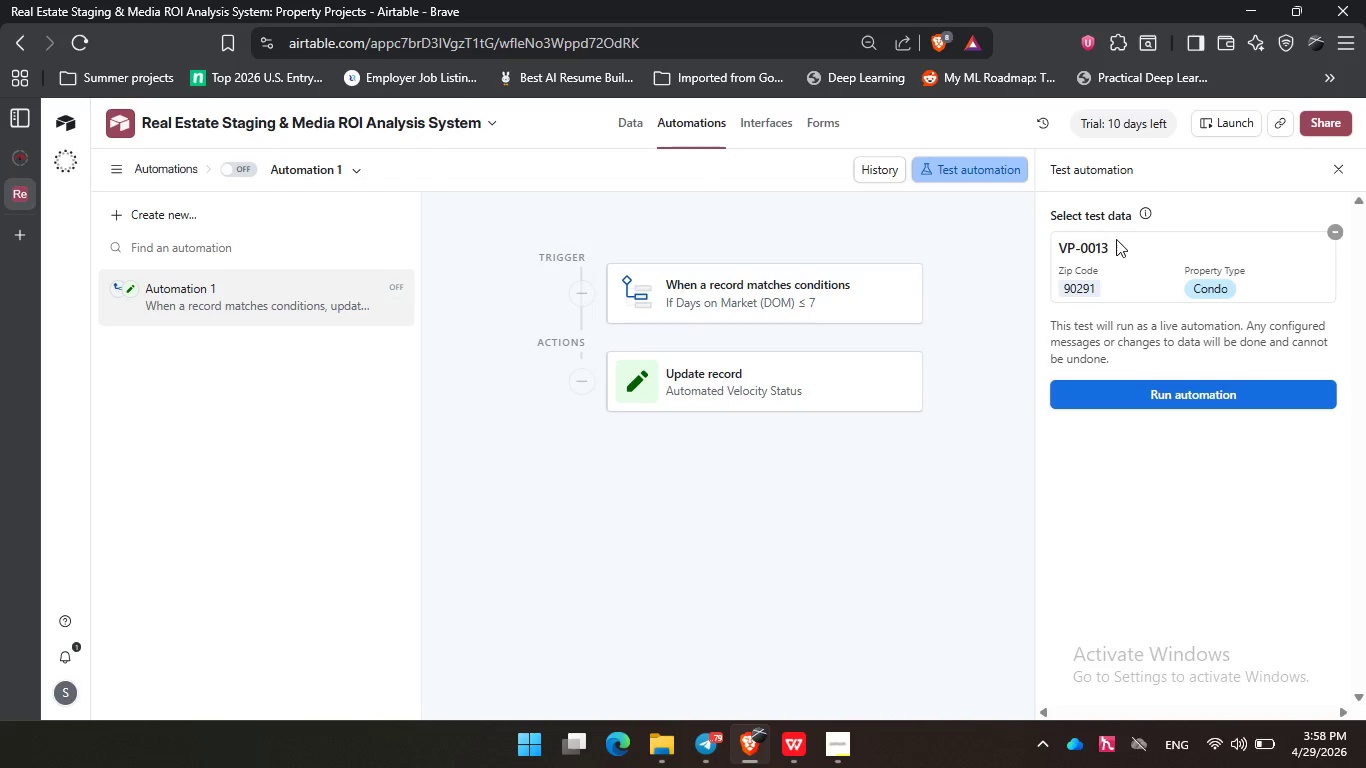 
wait(6.0)
 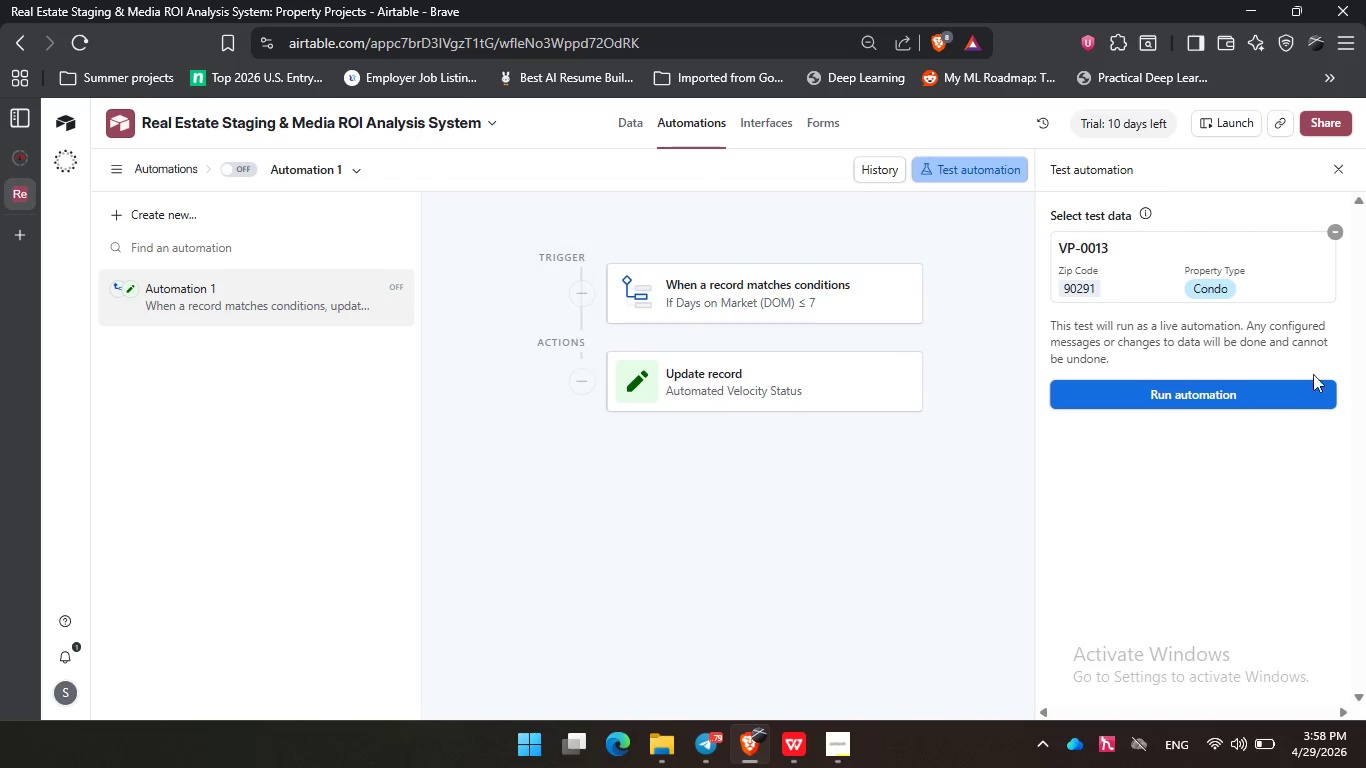 
mouse_move([1296, 227])
 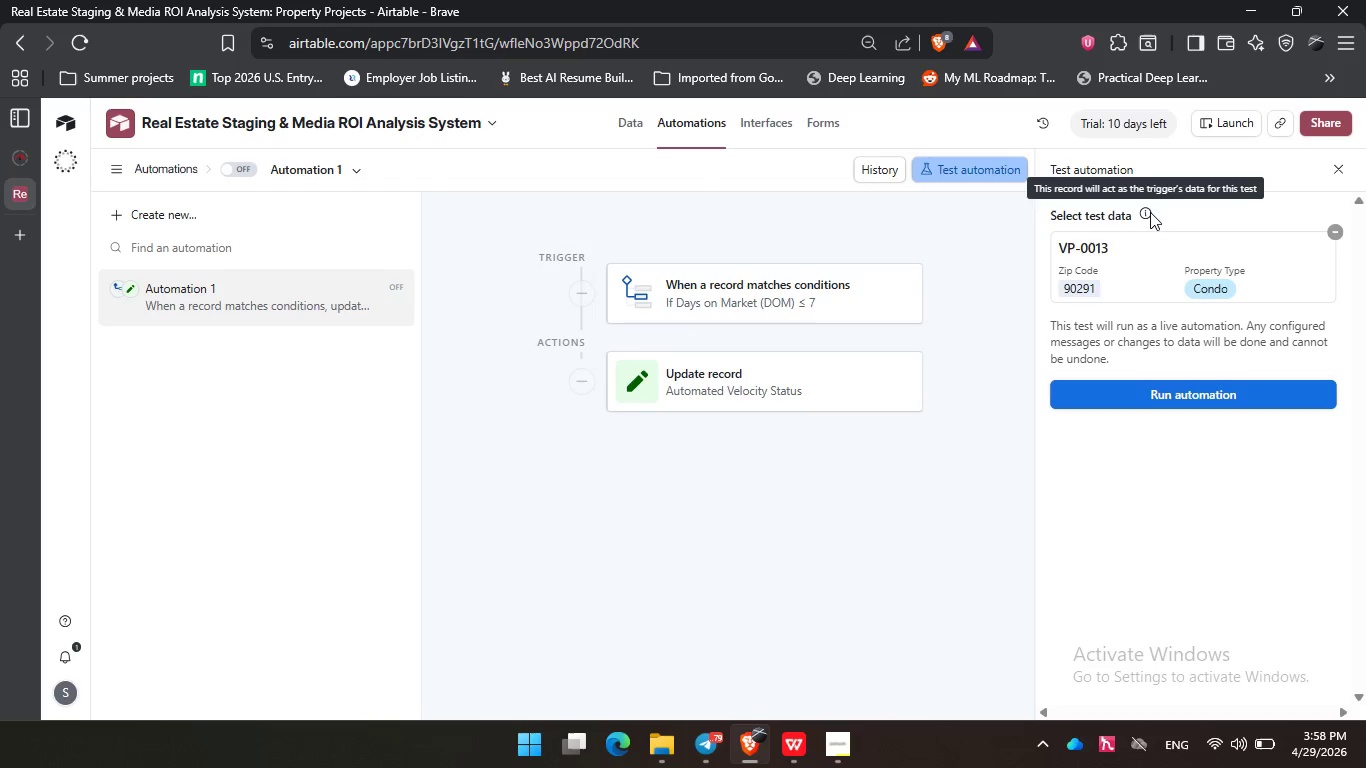 
left_click([1150, 212])
 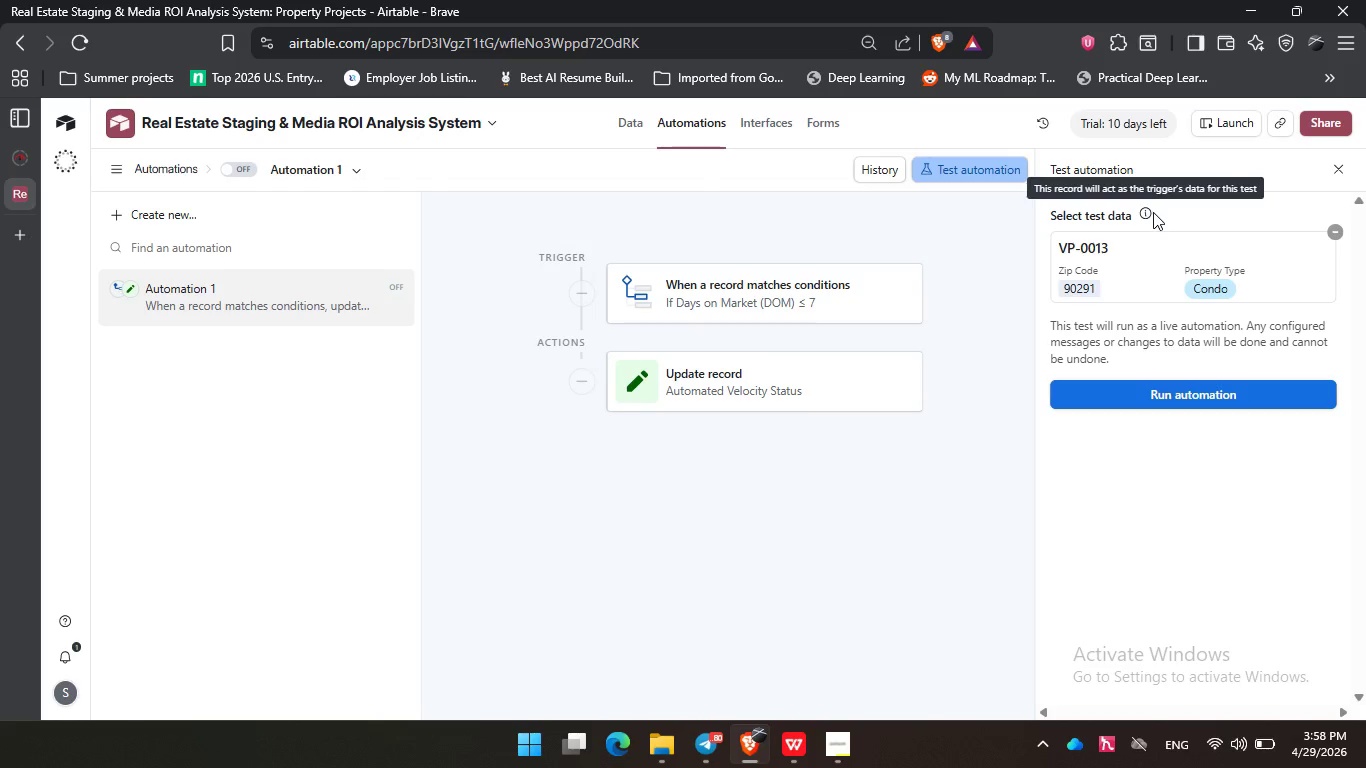 
left_click([1153, 212])
 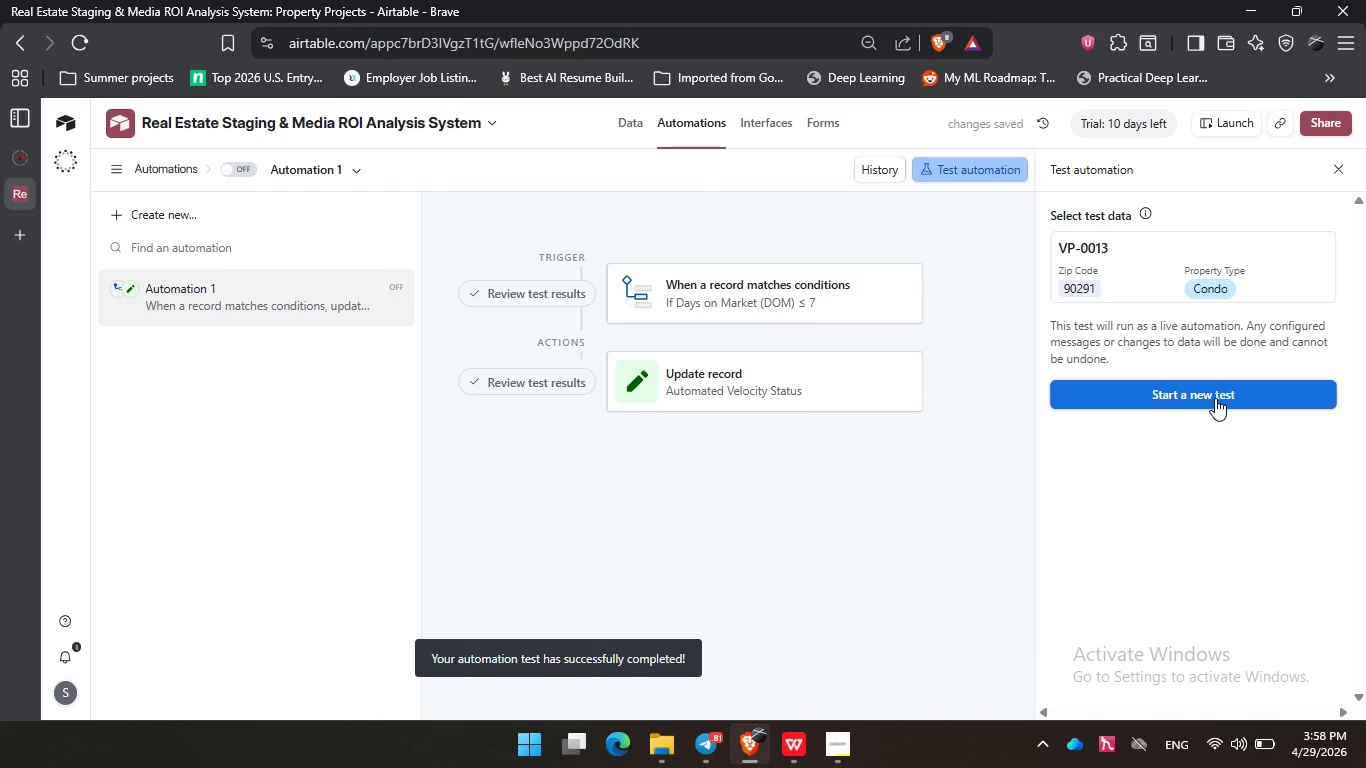 
wait(9.34)
 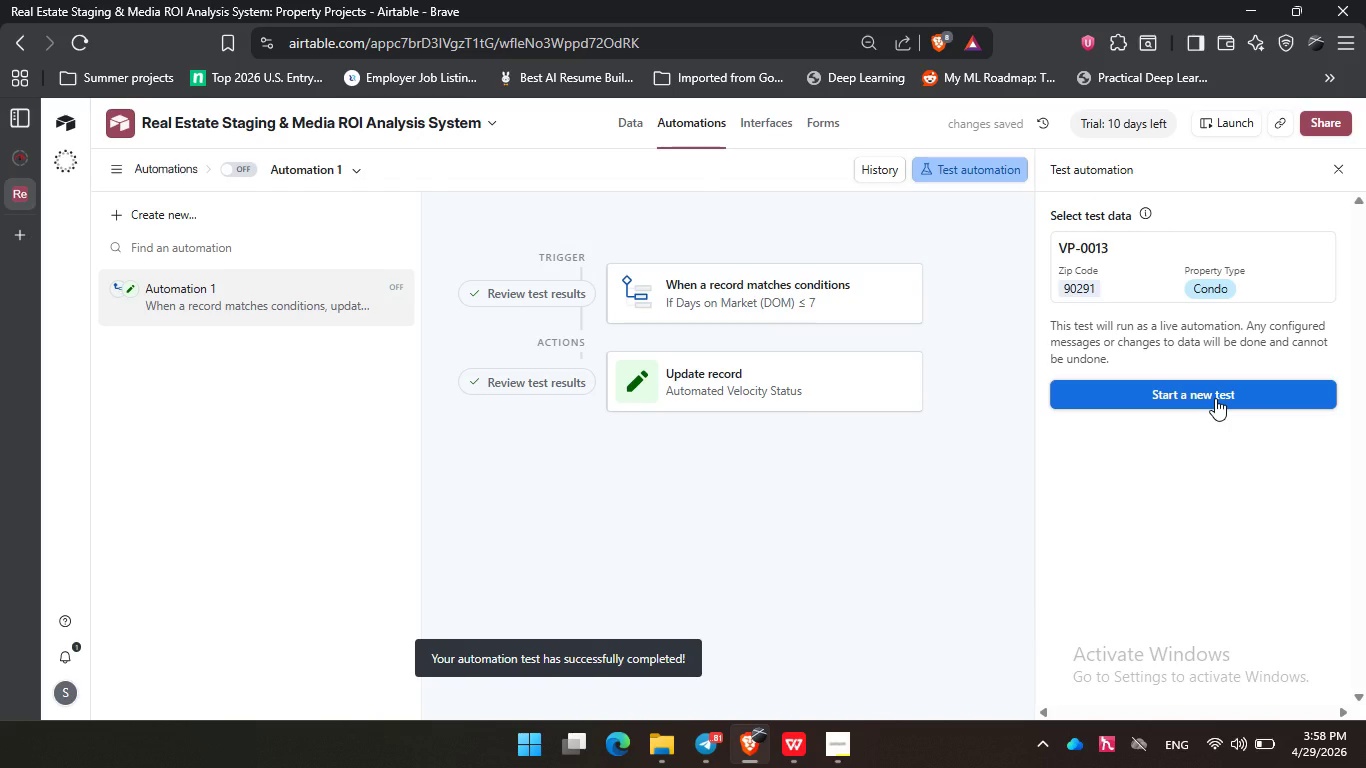 
left_click([638, 119])
 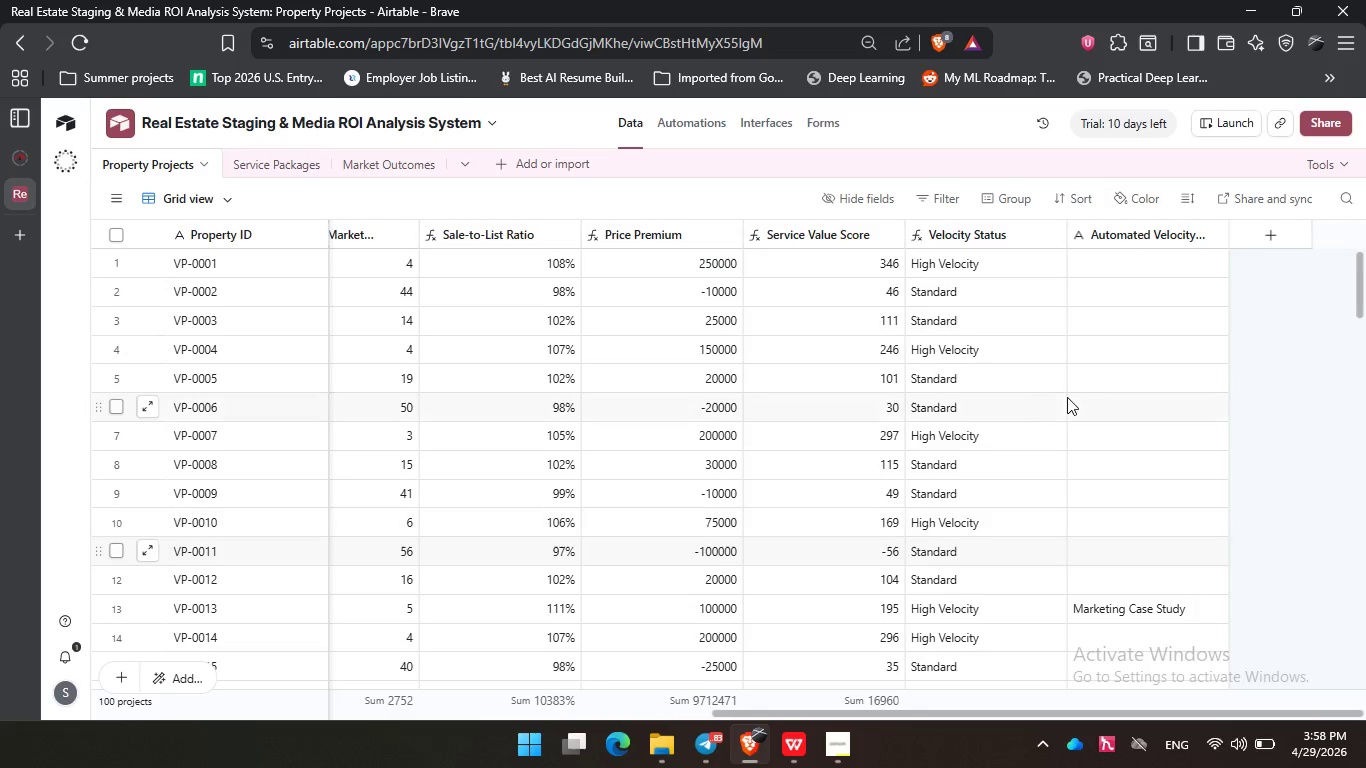 
scroll: coordinate [1070, 401], scroll_direction: up, amount: 2.0
 